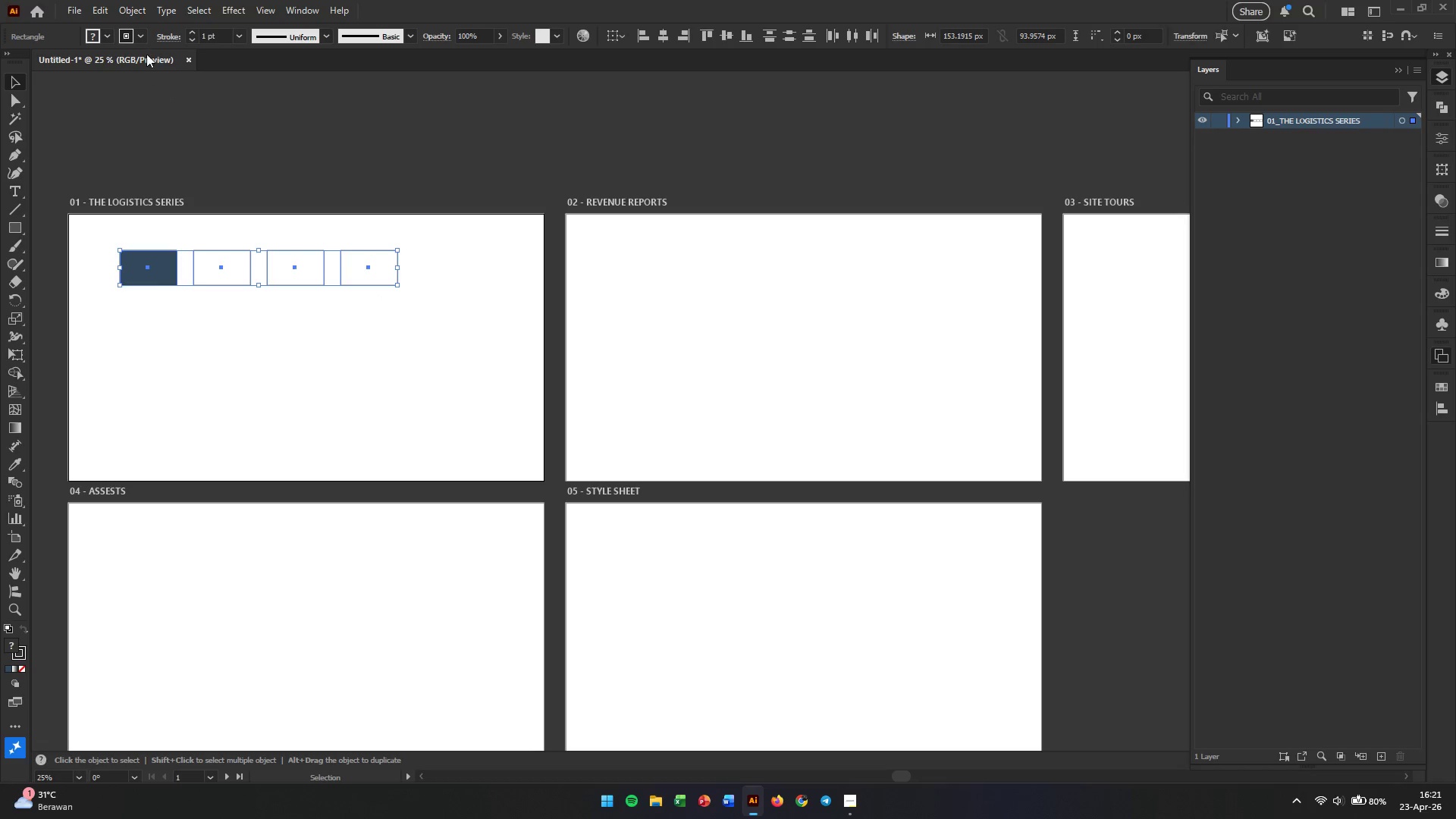 
left_click([144, 39])
 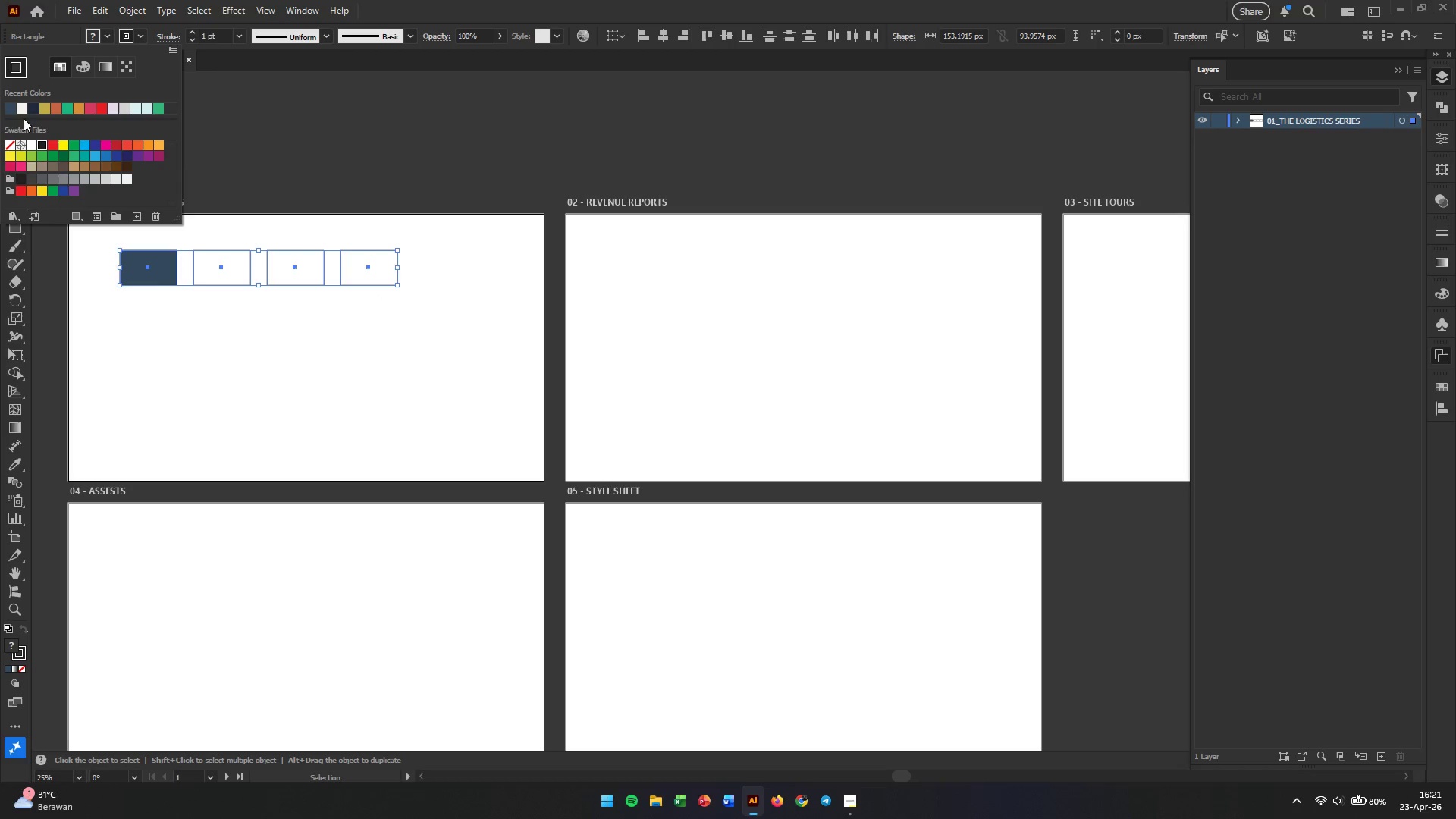 
left_click([11, 142])
 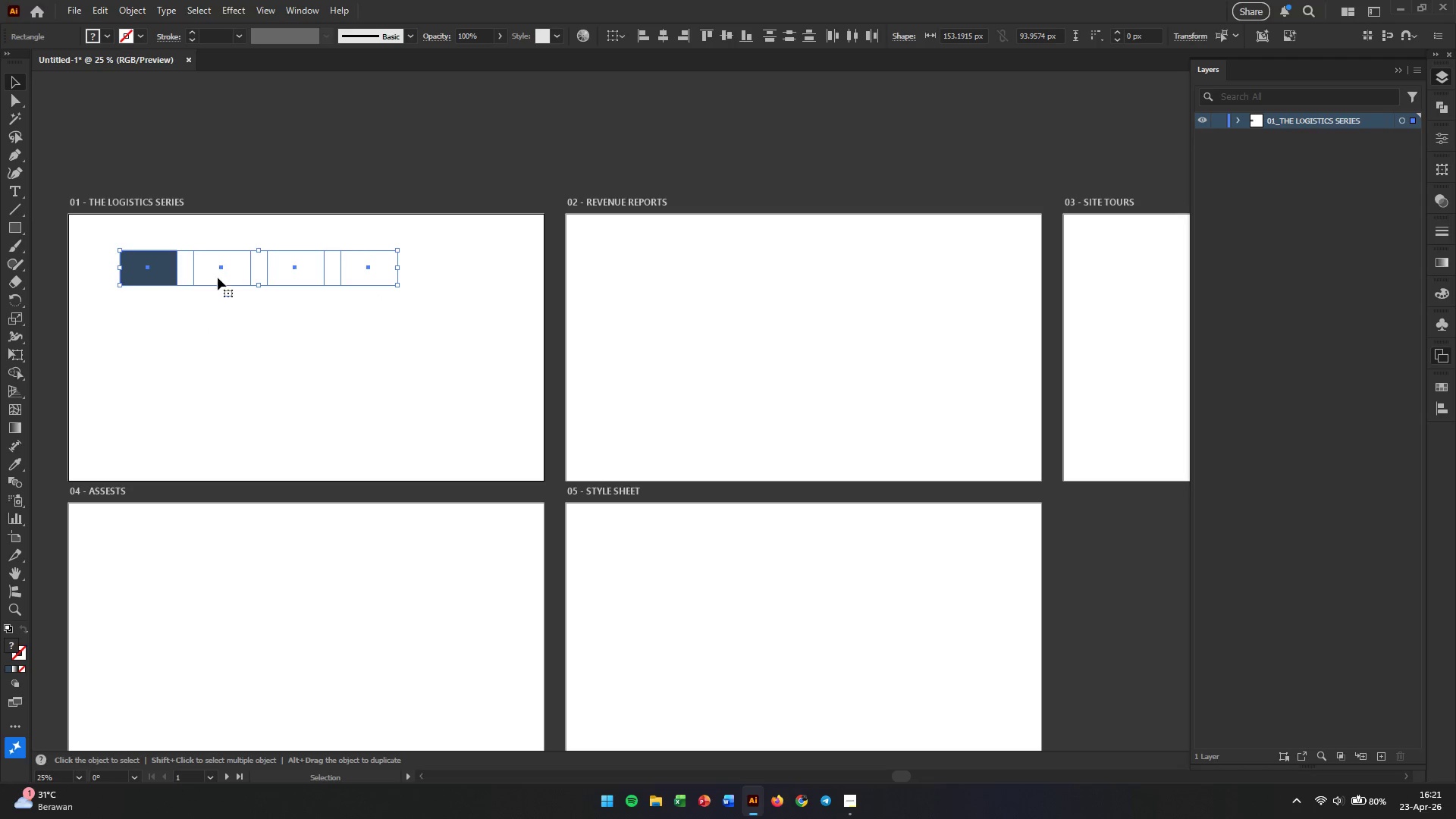 
left_click([224, 227])
 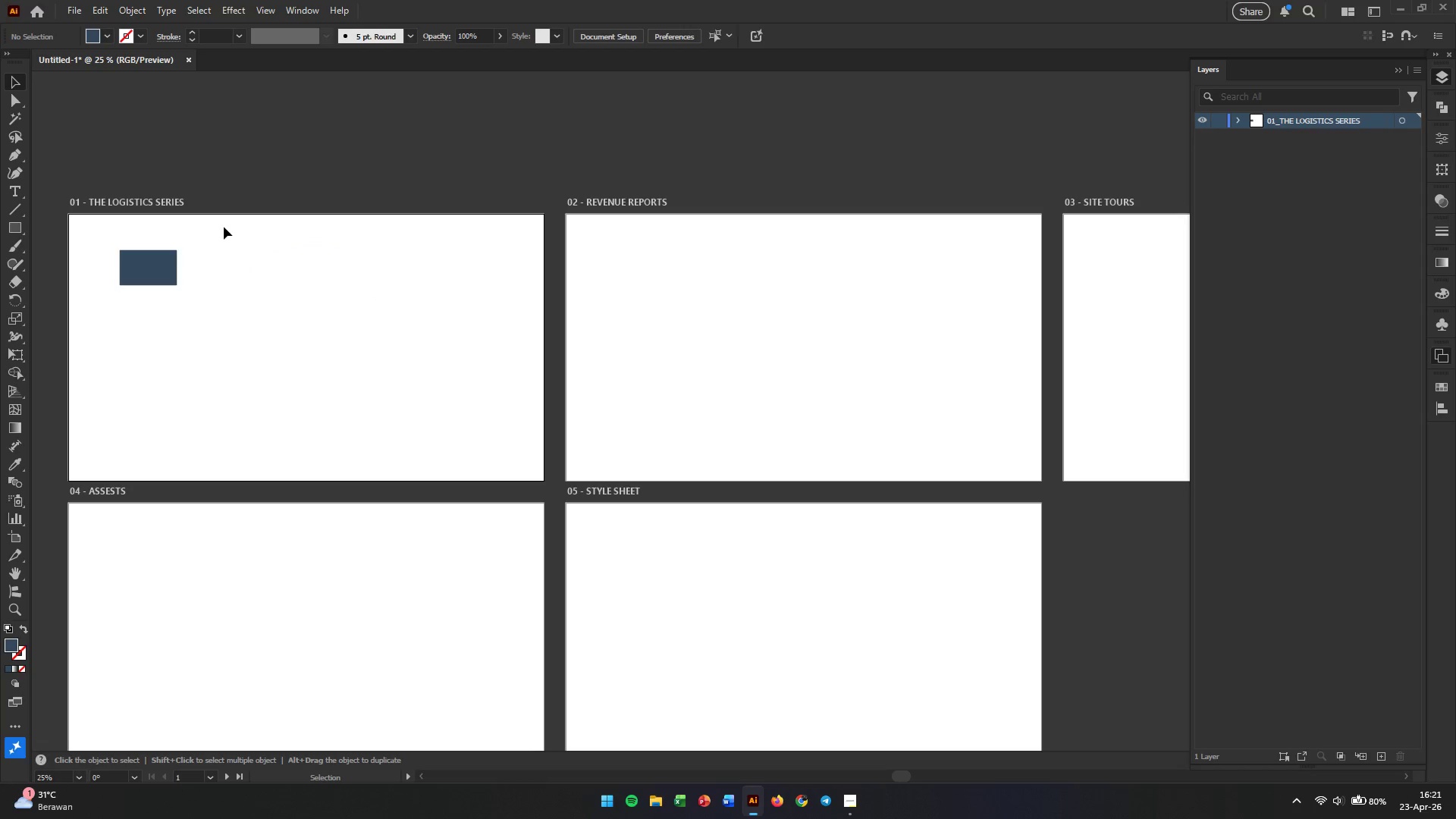 
left_click_drag(start_coordinate=[224, 226], to_coordinate=[207, 315])
 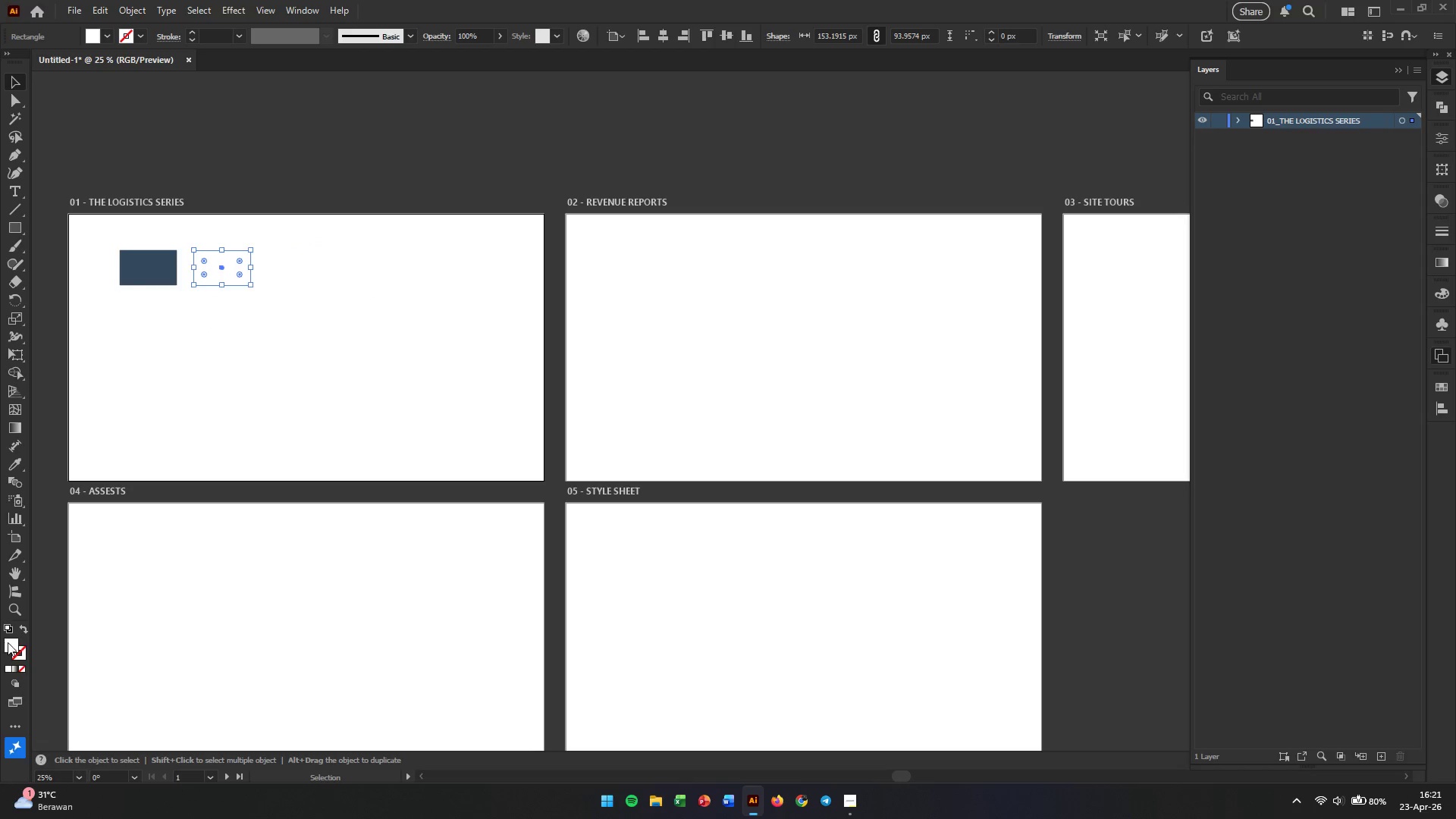 
double_click([13, 643])
 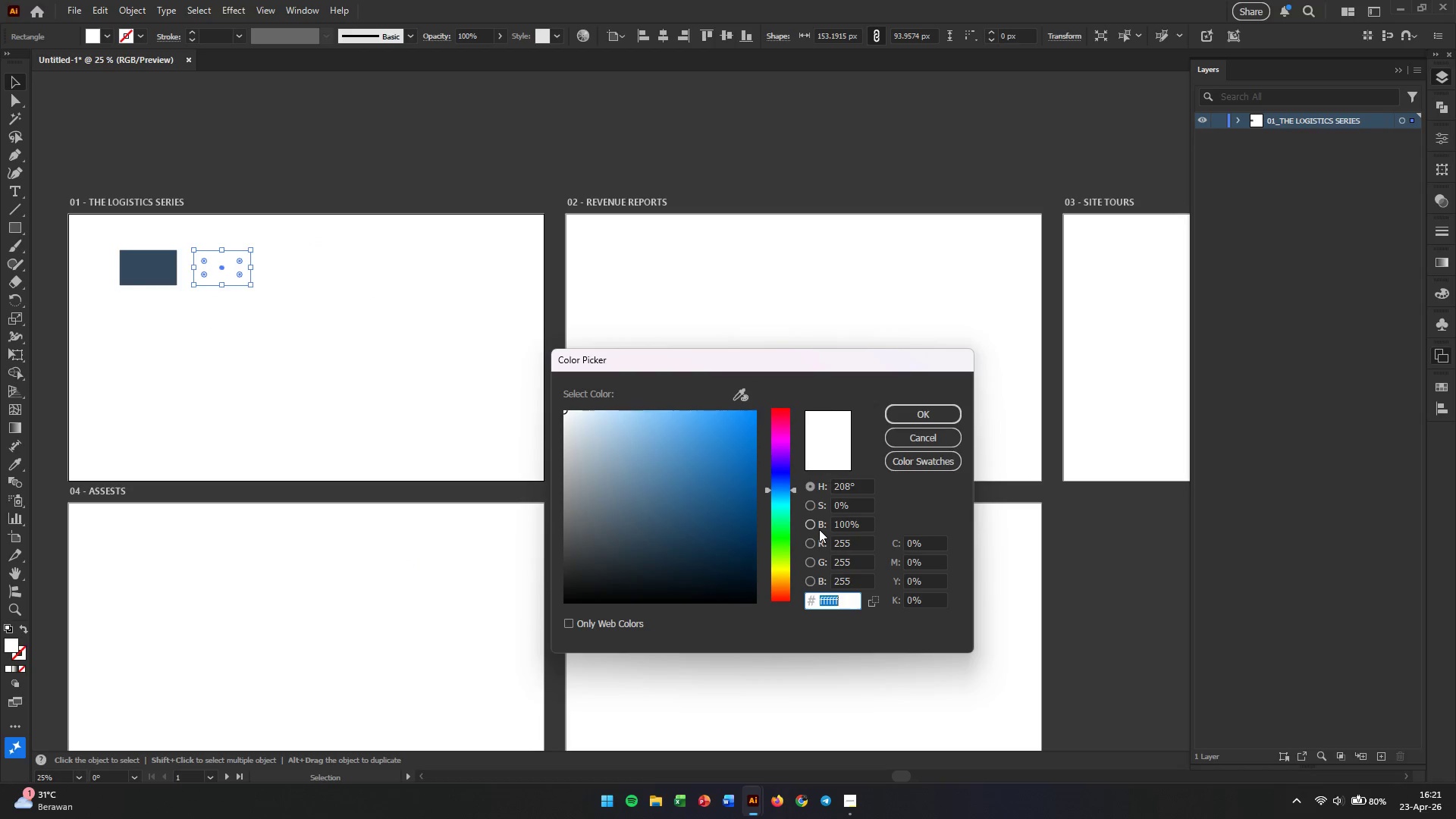 
key(D)
 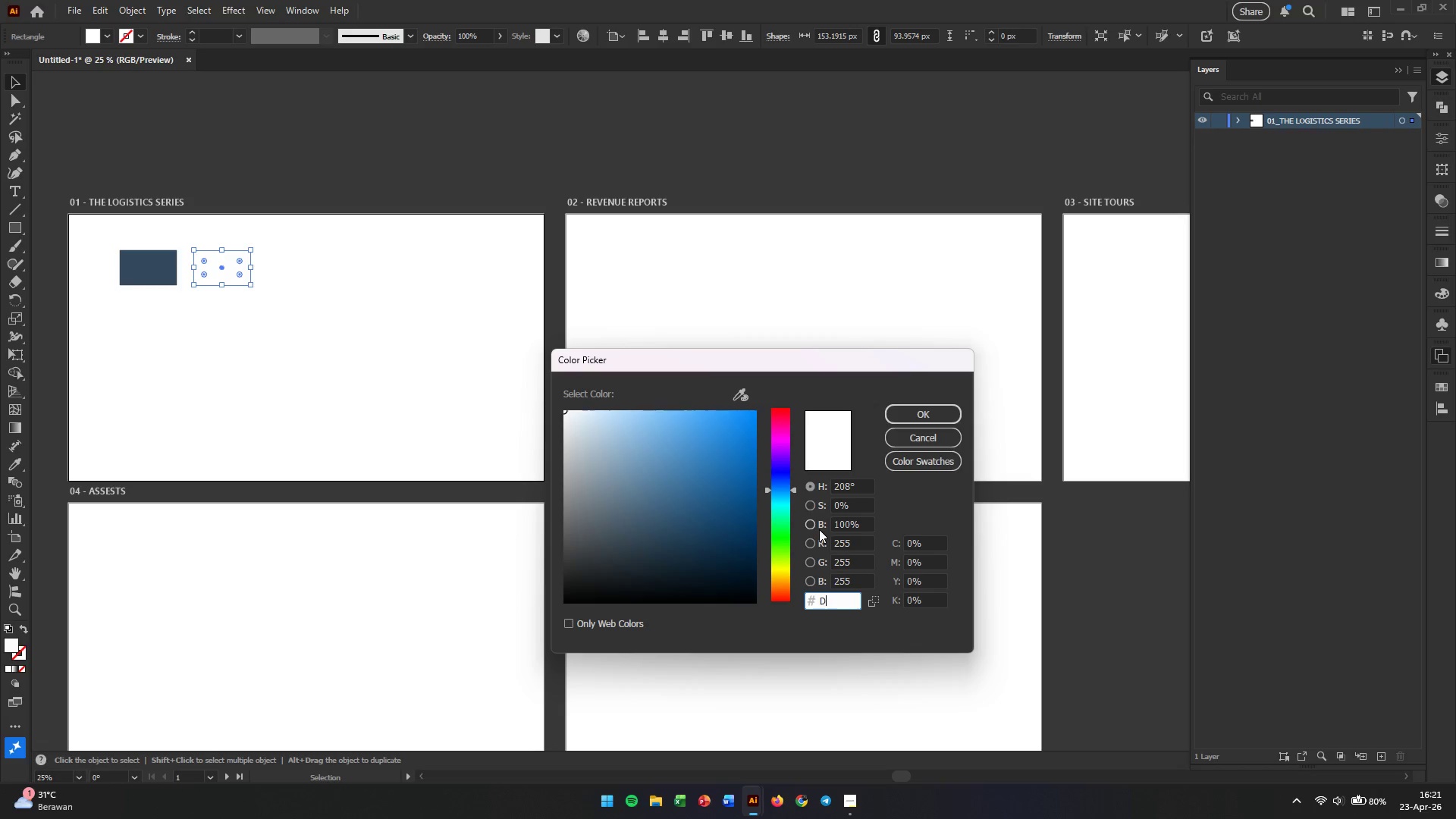 
key(Numpad3)
 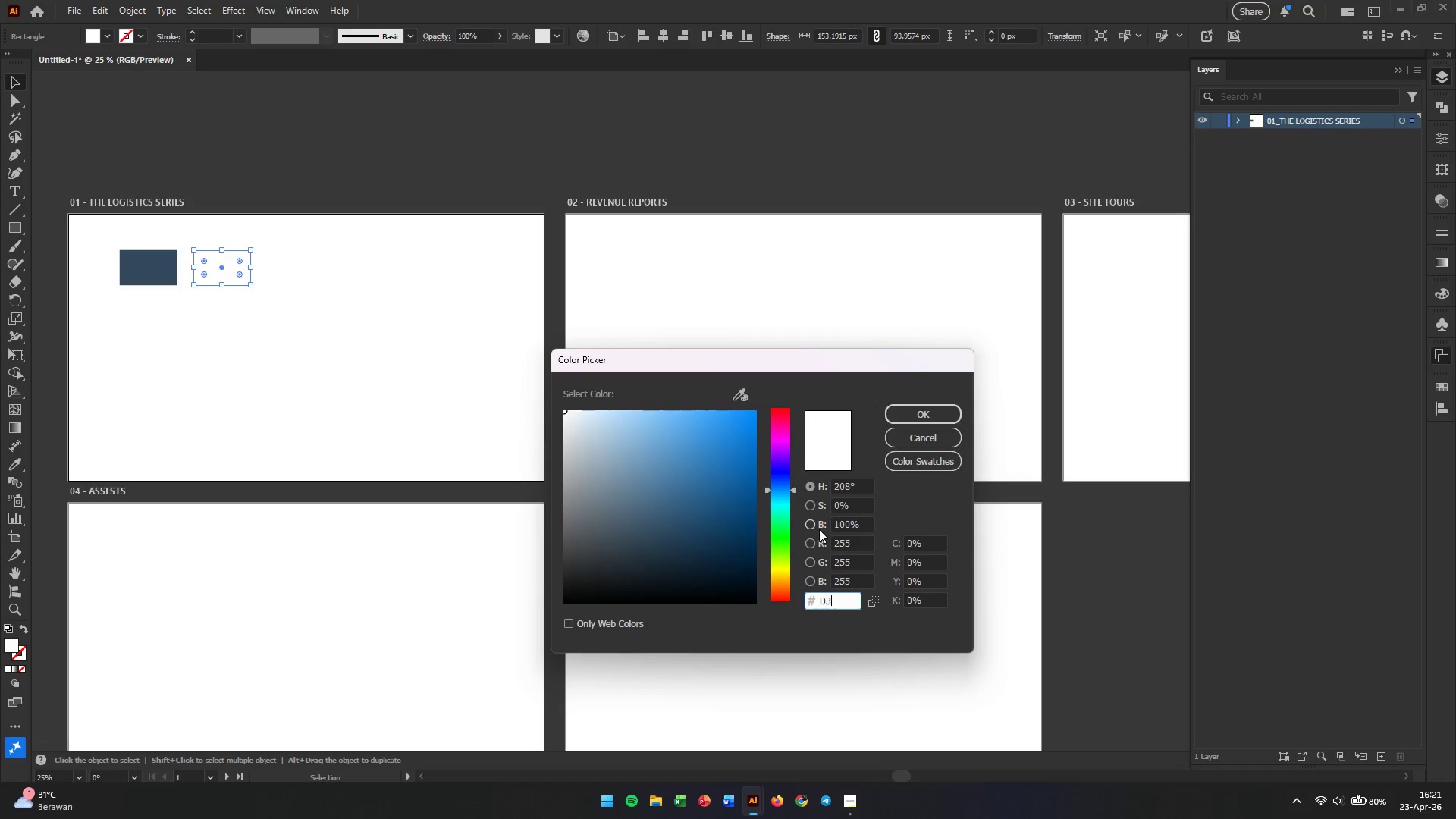 
key(Numpad5)
 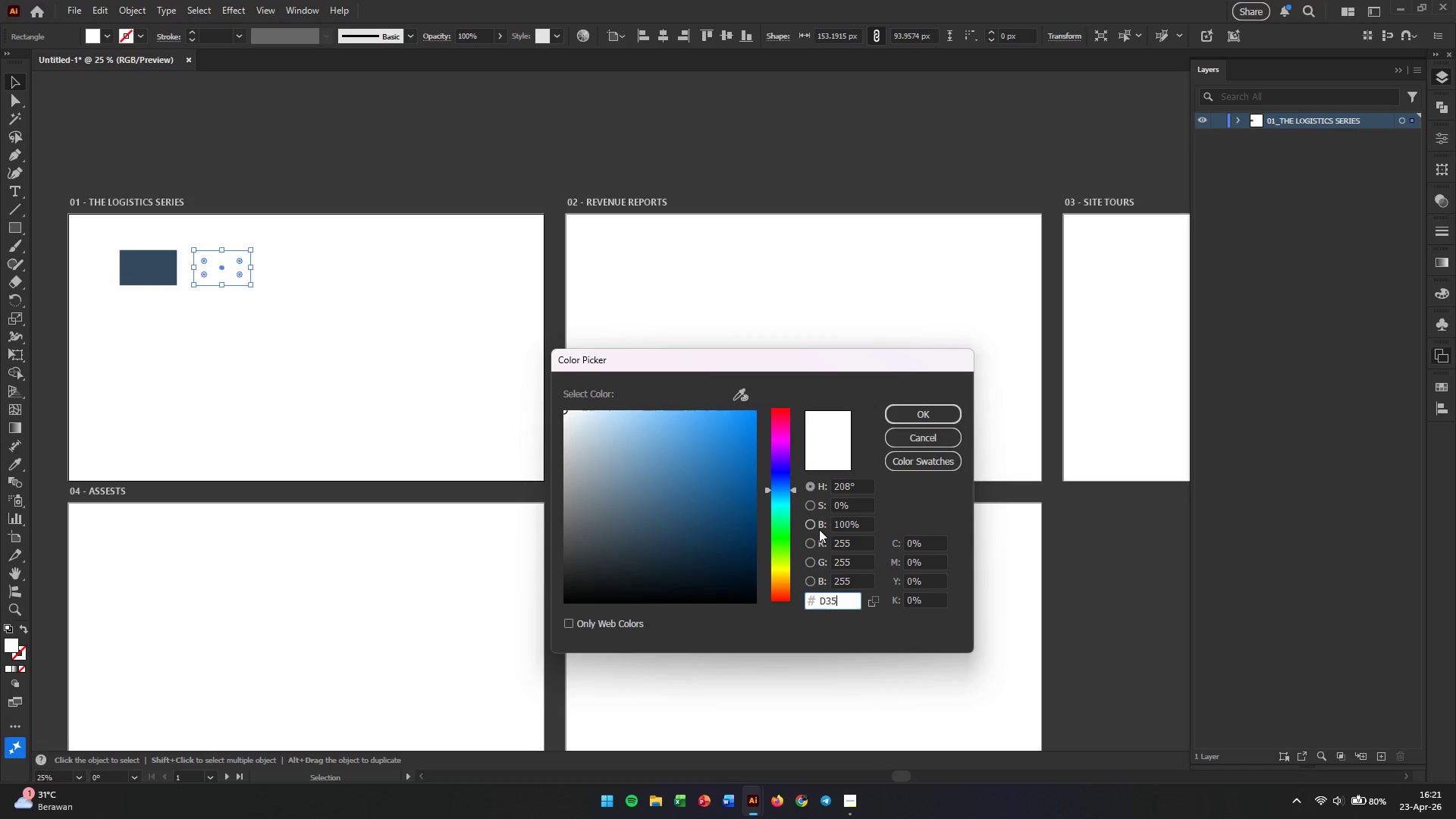 
key(Numpad4)
 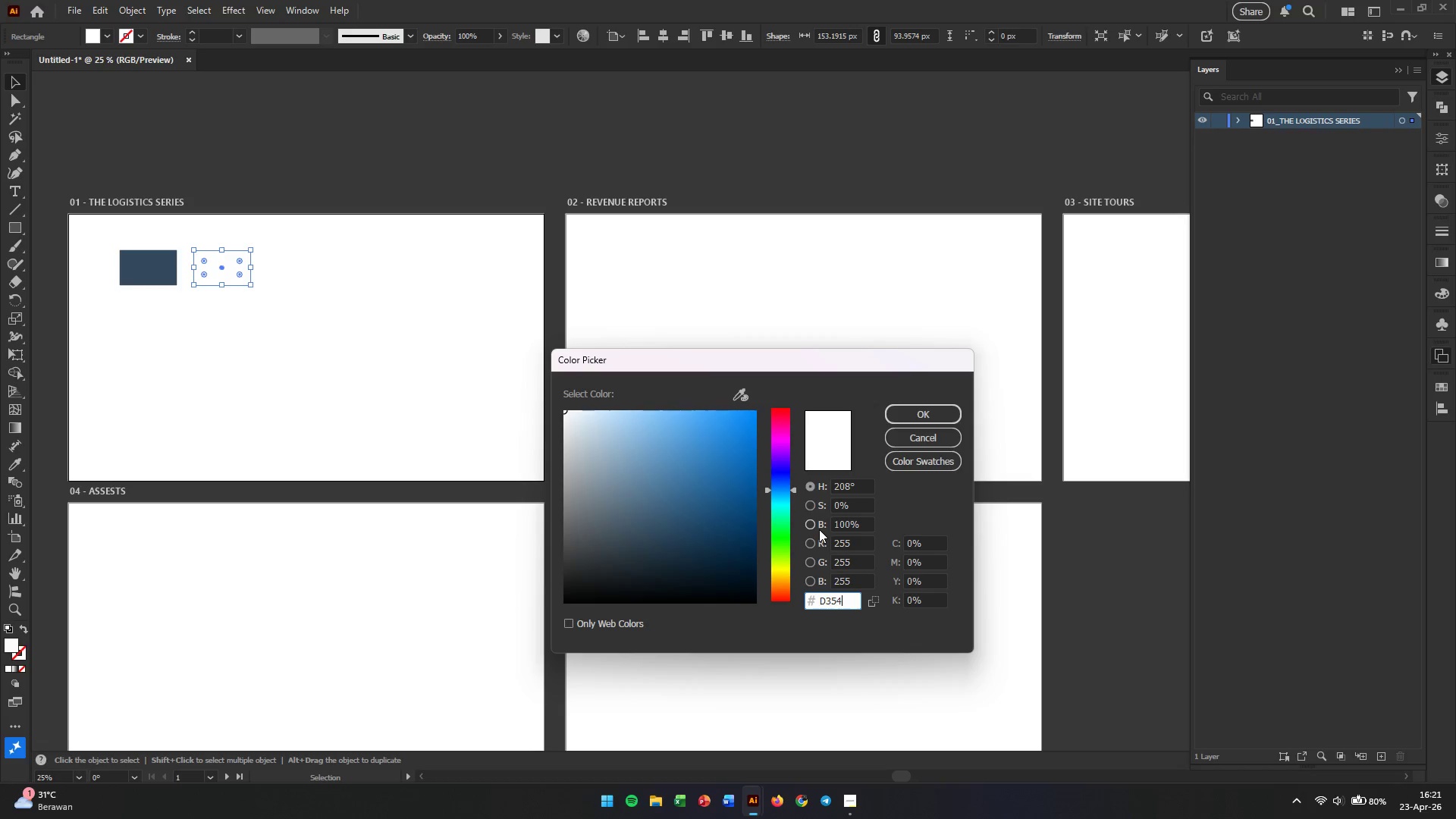 
key(Numpad0)
 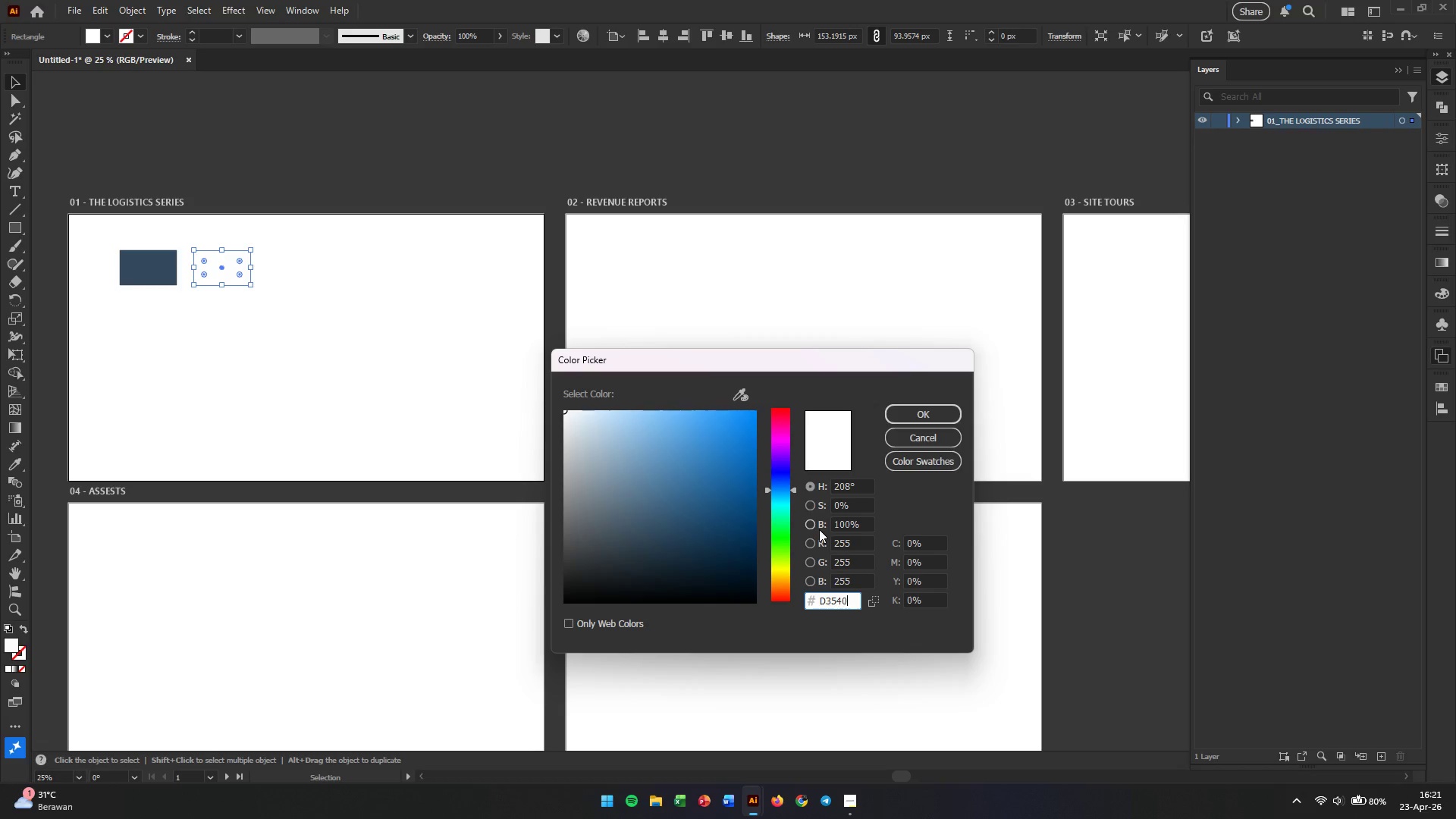 
key(Numpad0)
 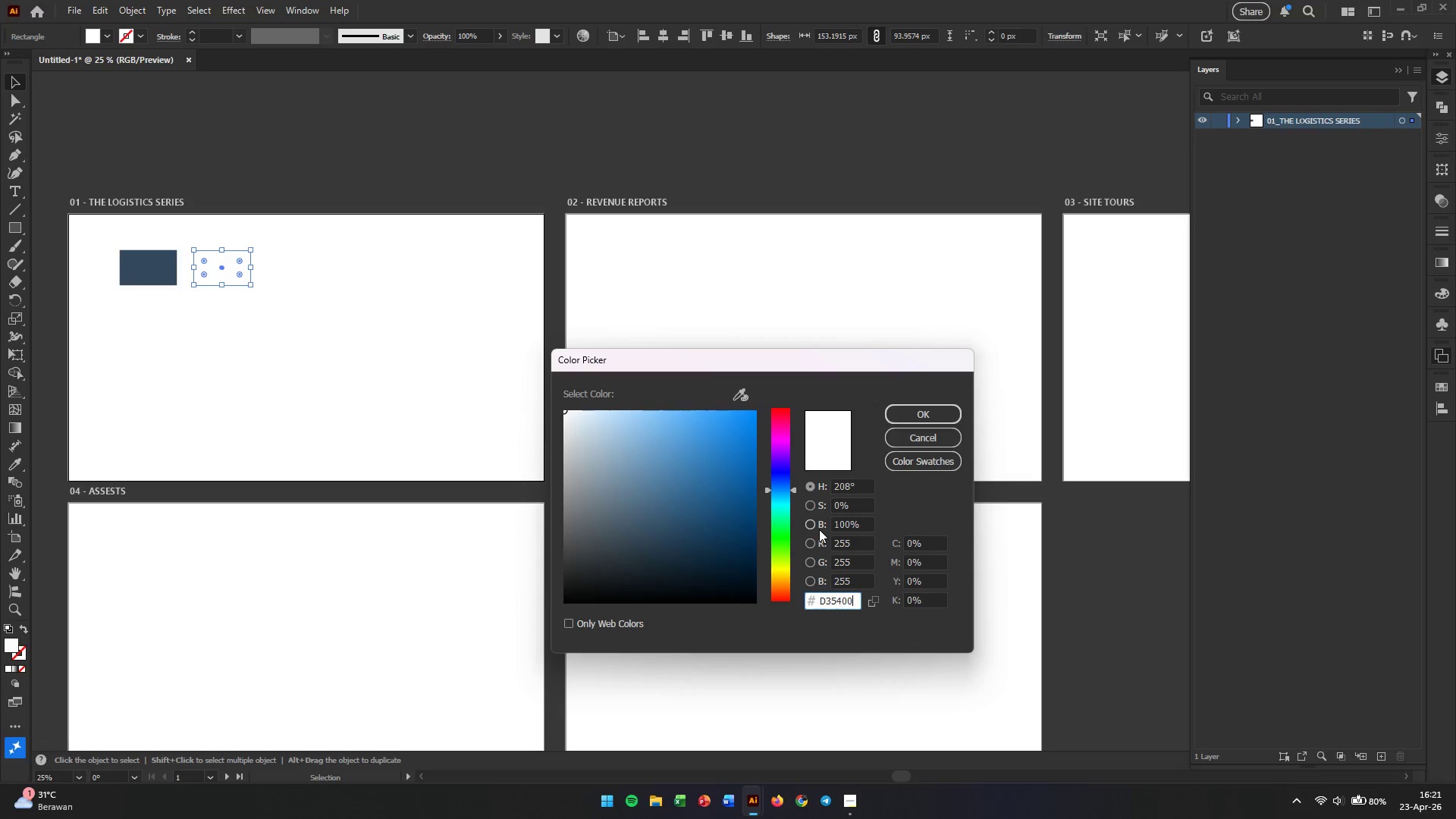 
key(Enter)
 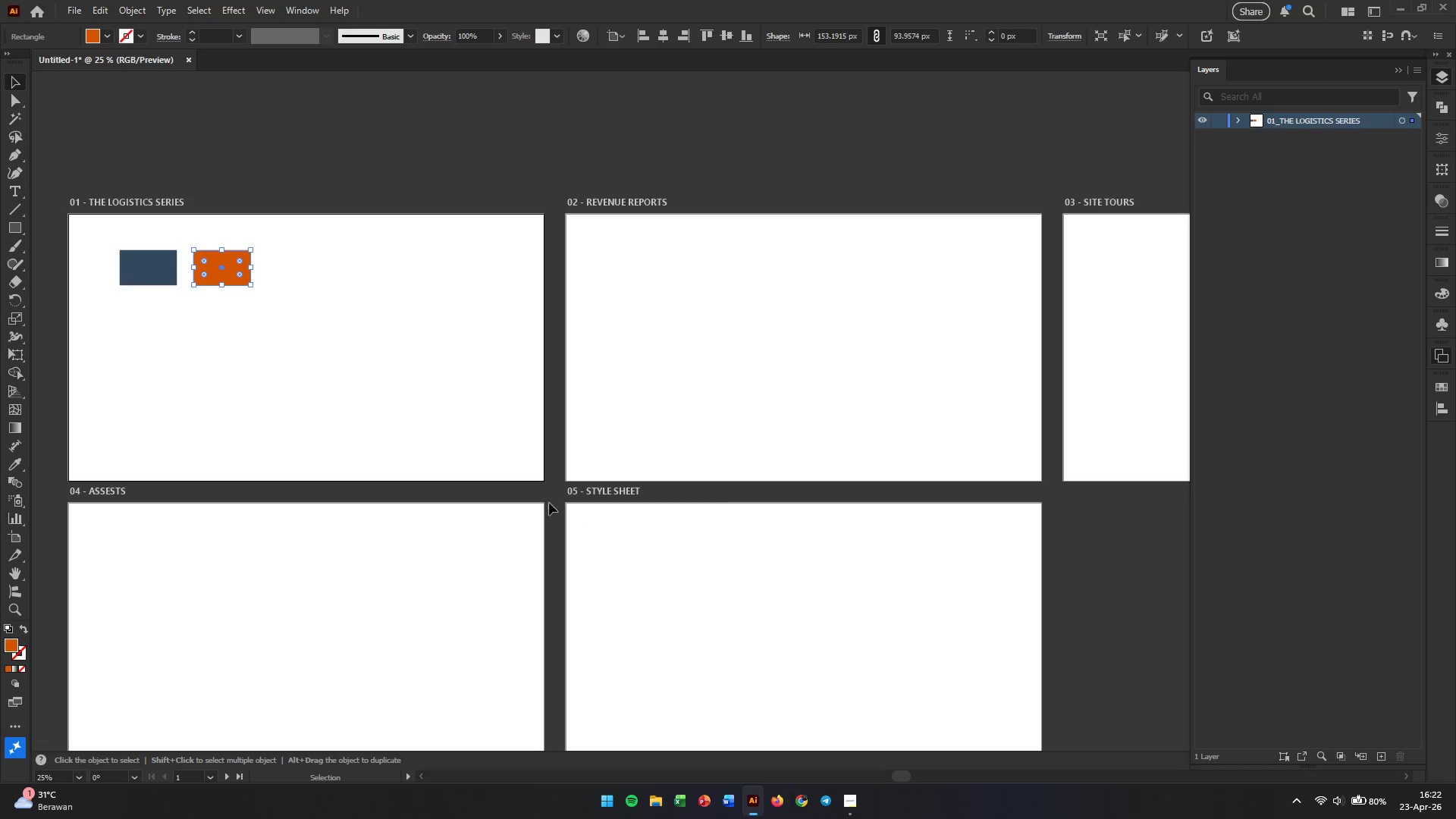 
left_click_drag(start_coordinate=[293, 221], to_coordinate=[290, 334])
 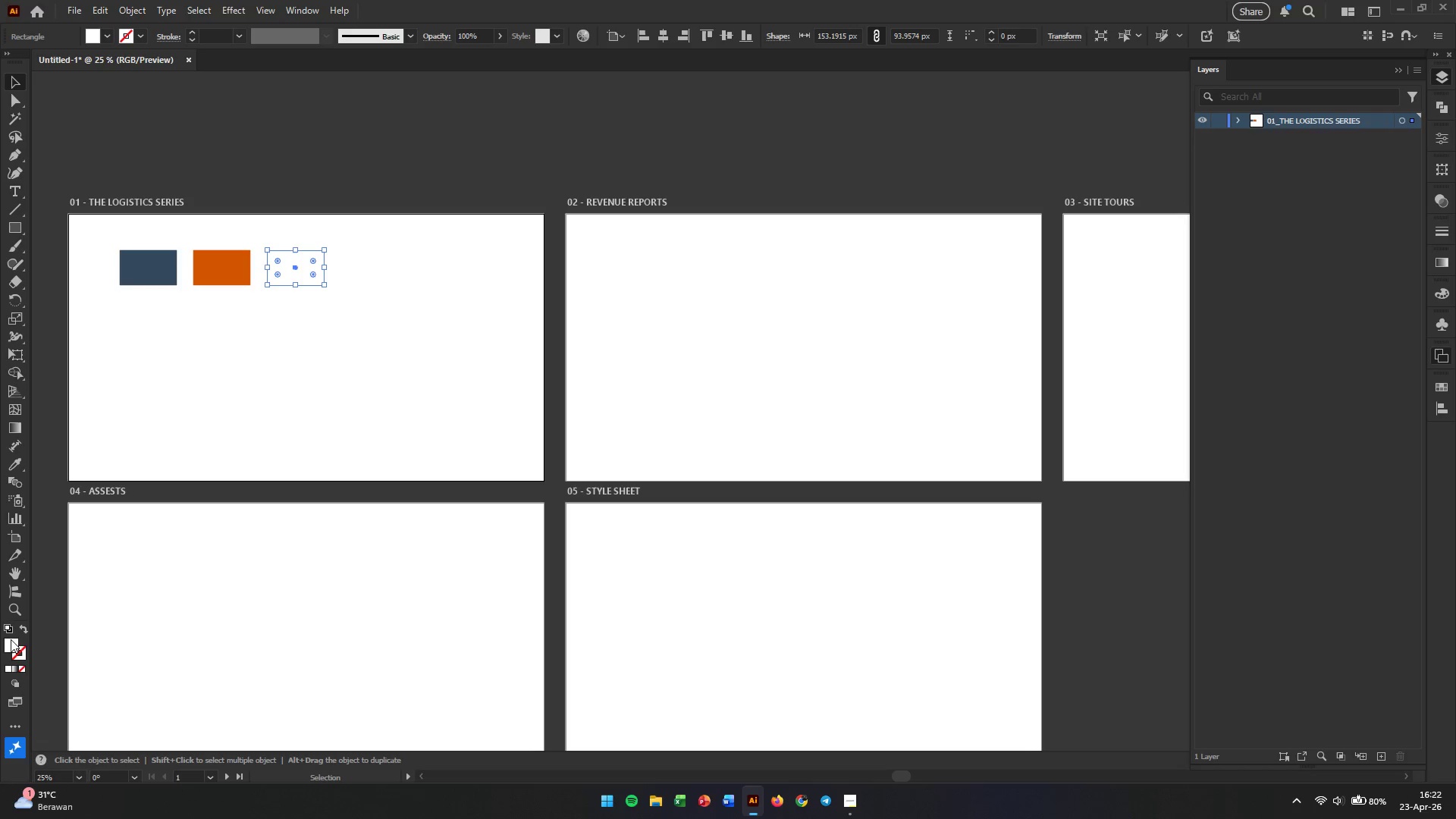 
double_click([8, 642])
 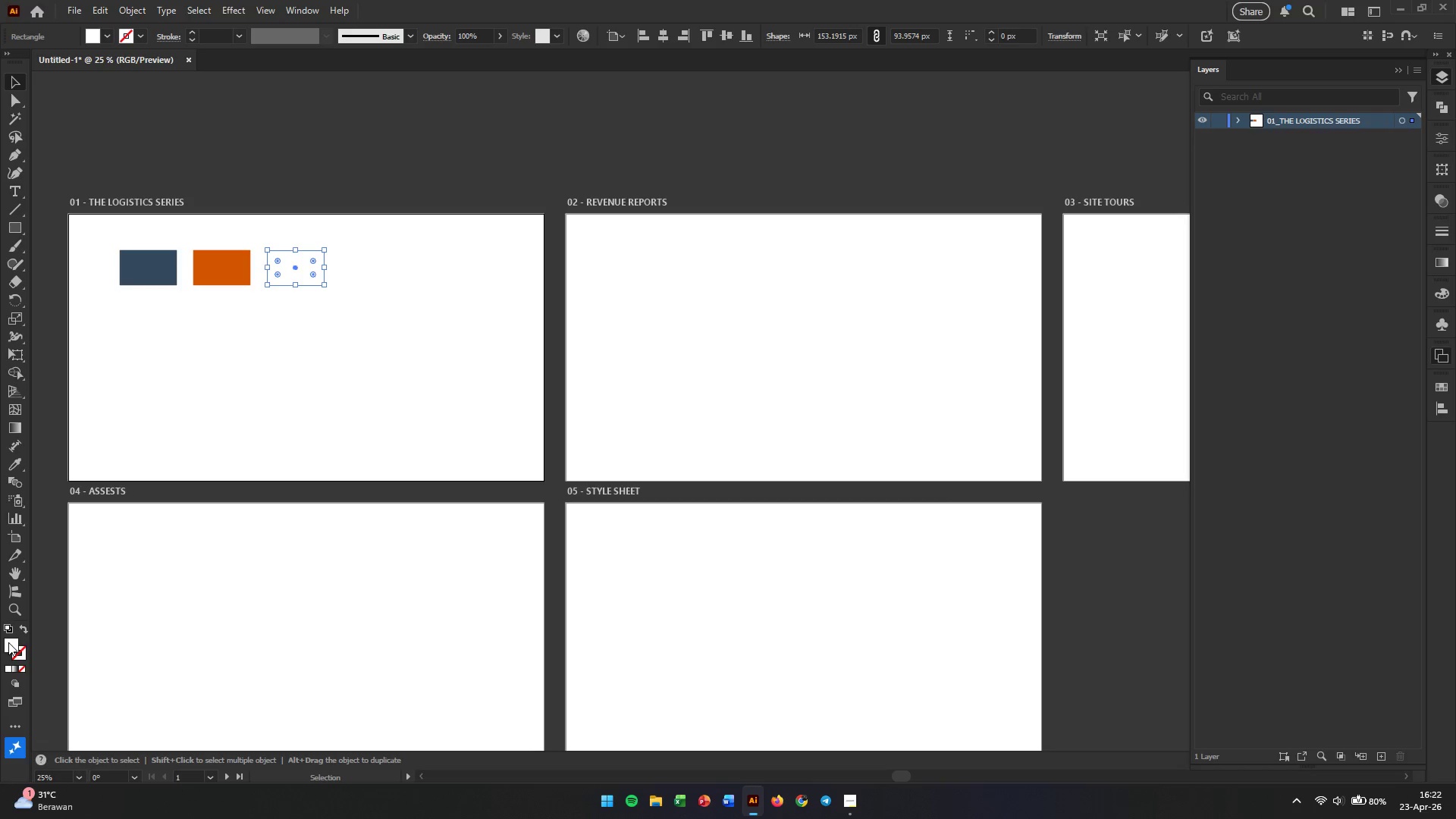 
triple_click([8, 642])
 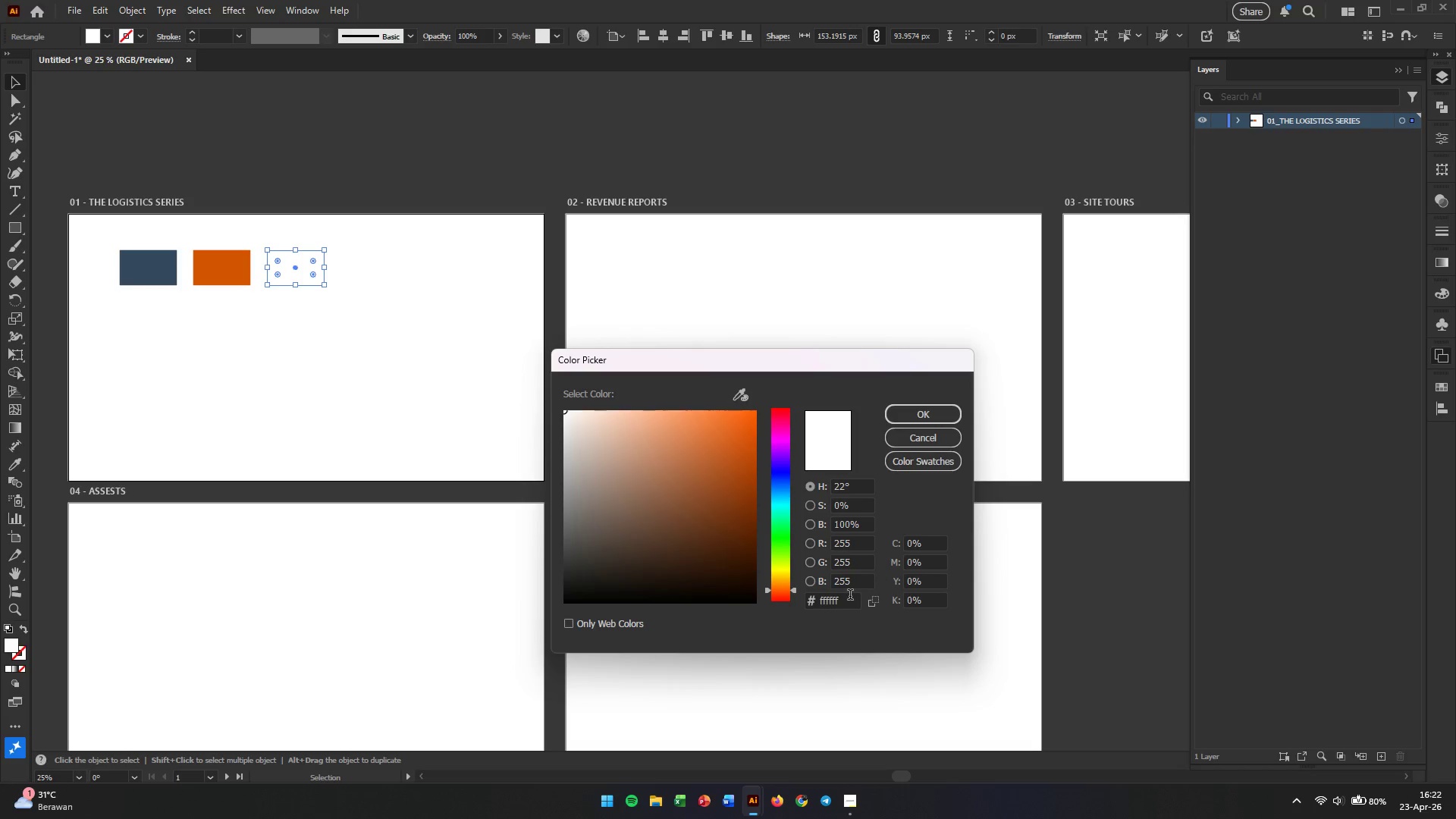 
double_click([840, 602])
 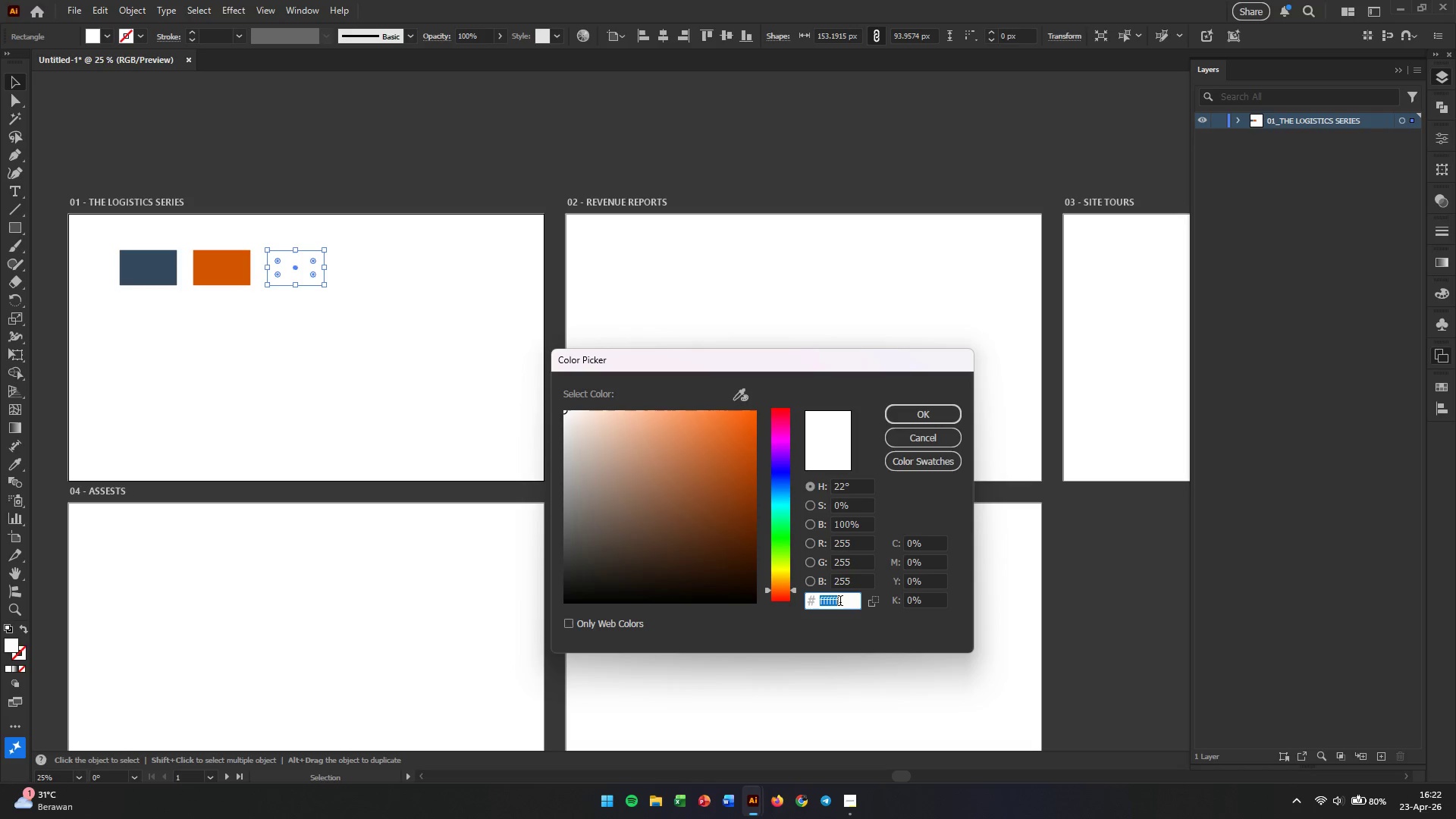 
triple_click([840, 602])
 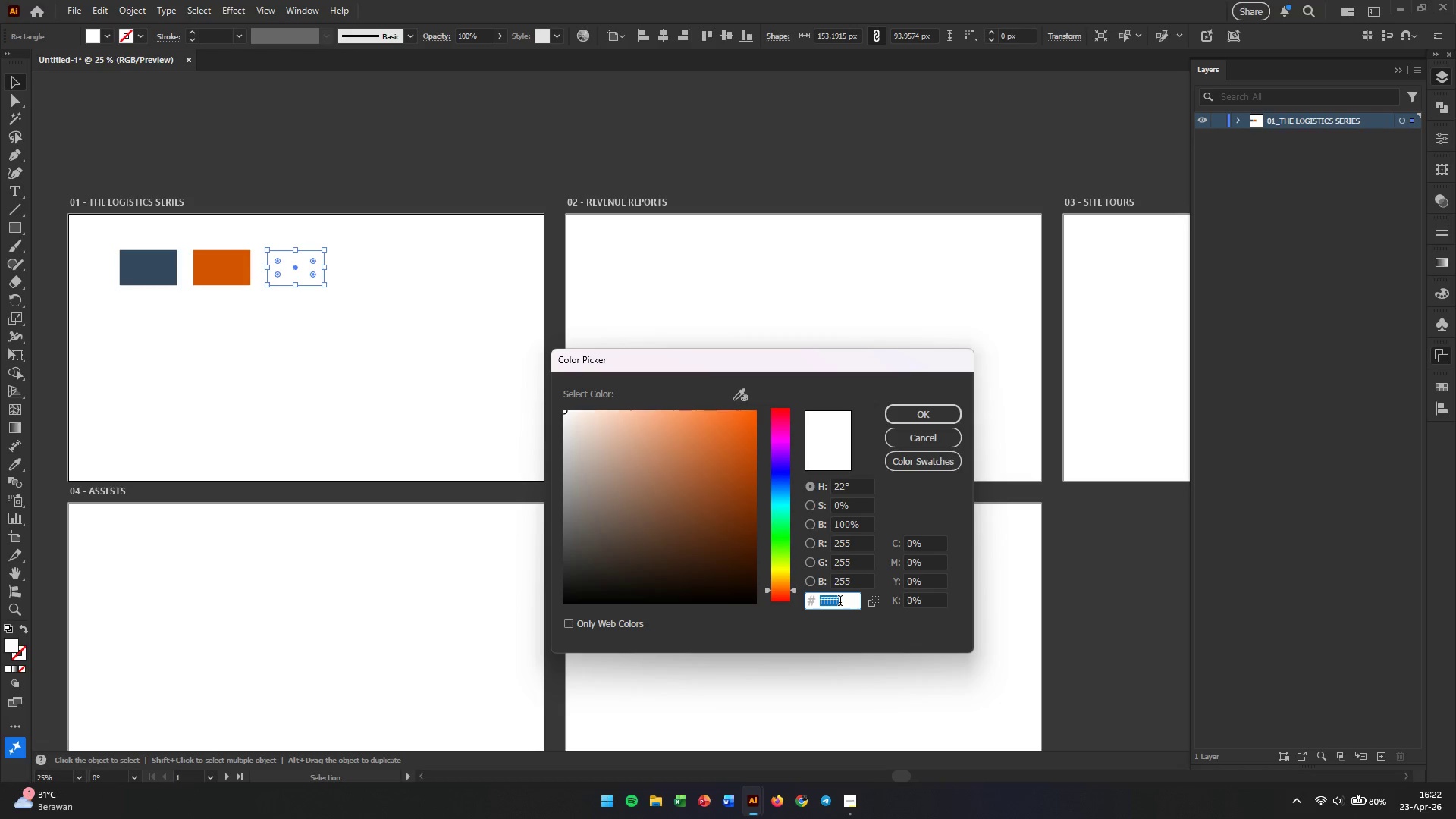 
type(27AE60)
 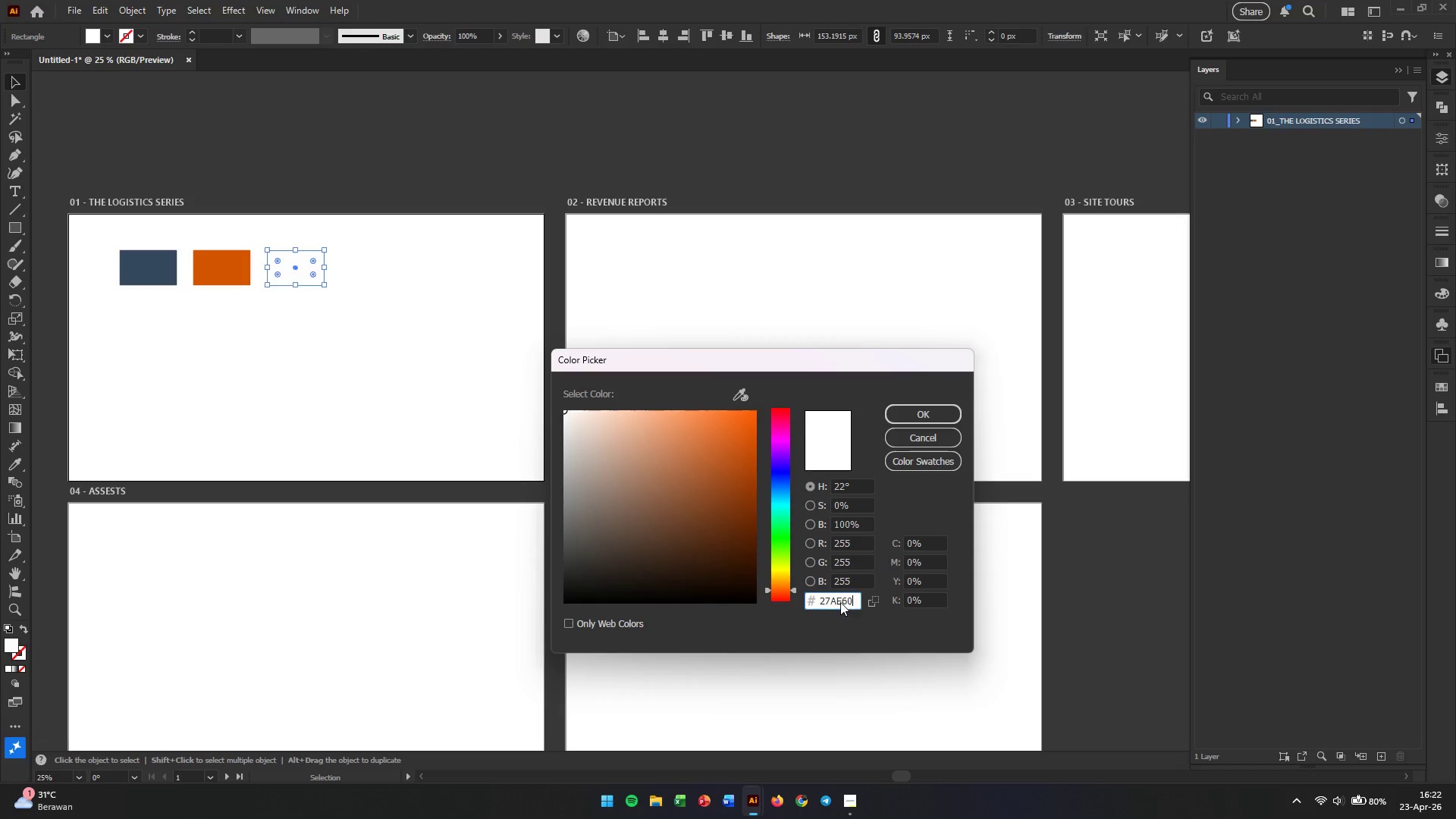 
key(Enter)
 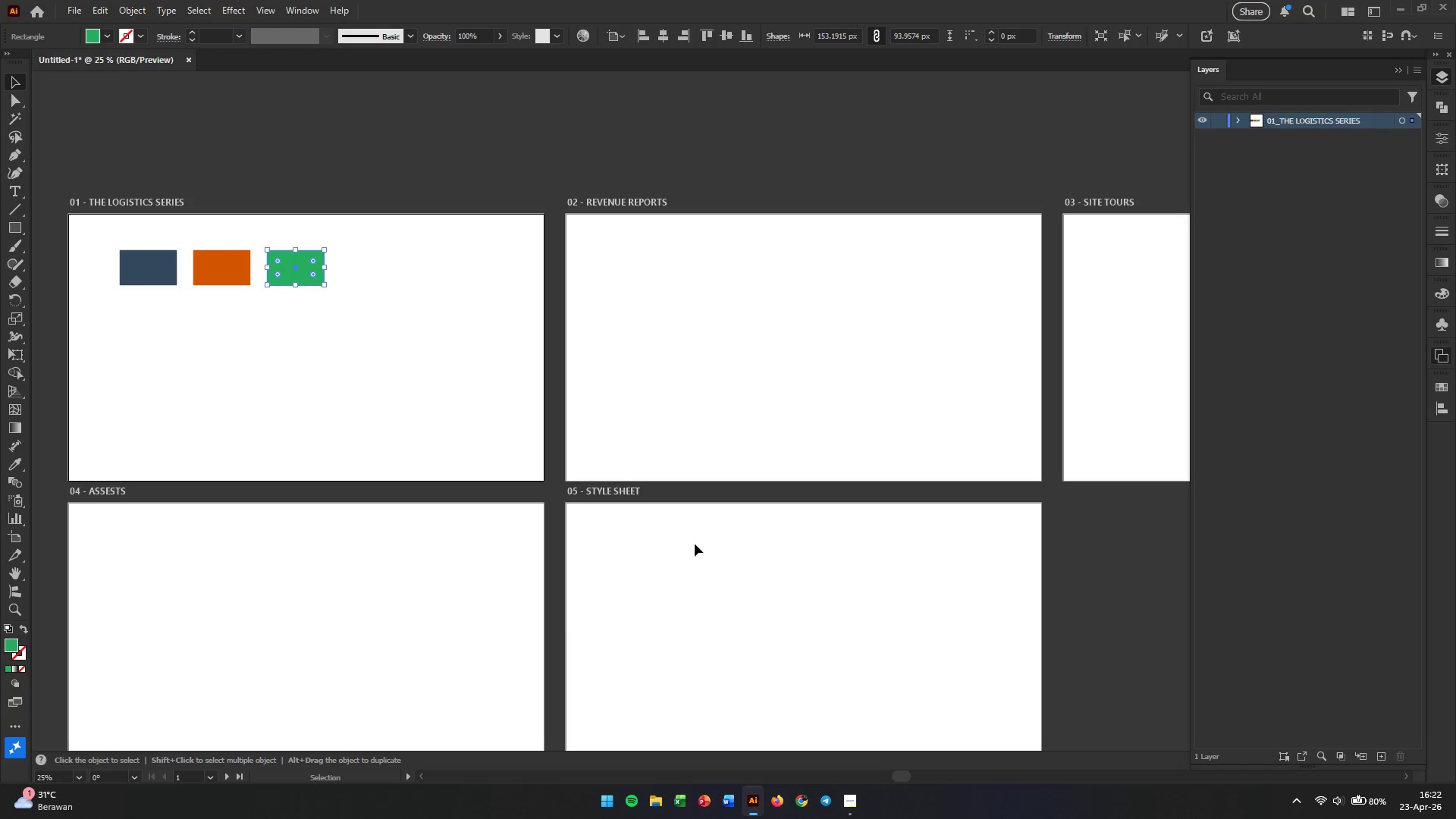 
left_click([450, 322])
 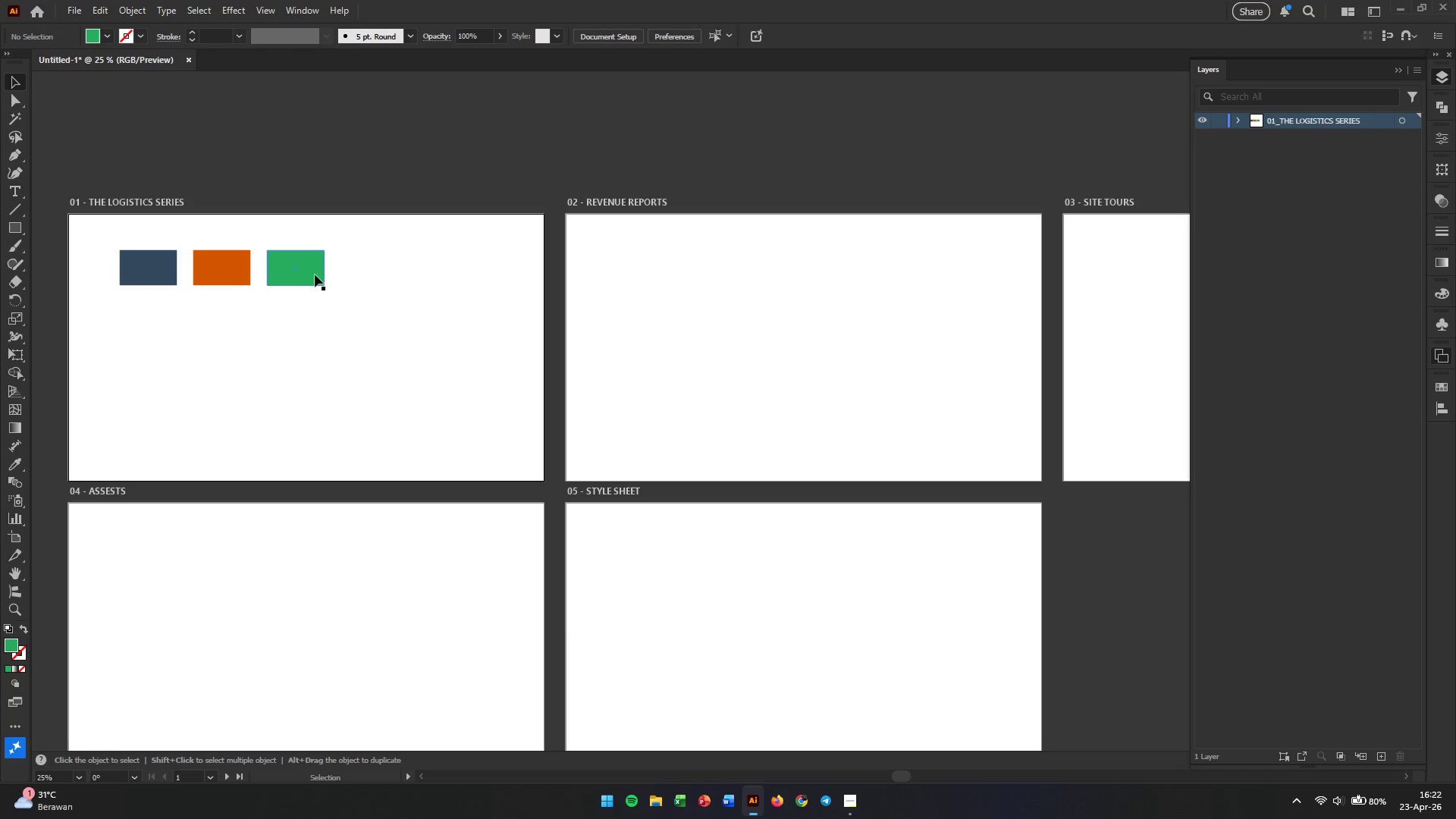 
left_click([315, 275])
 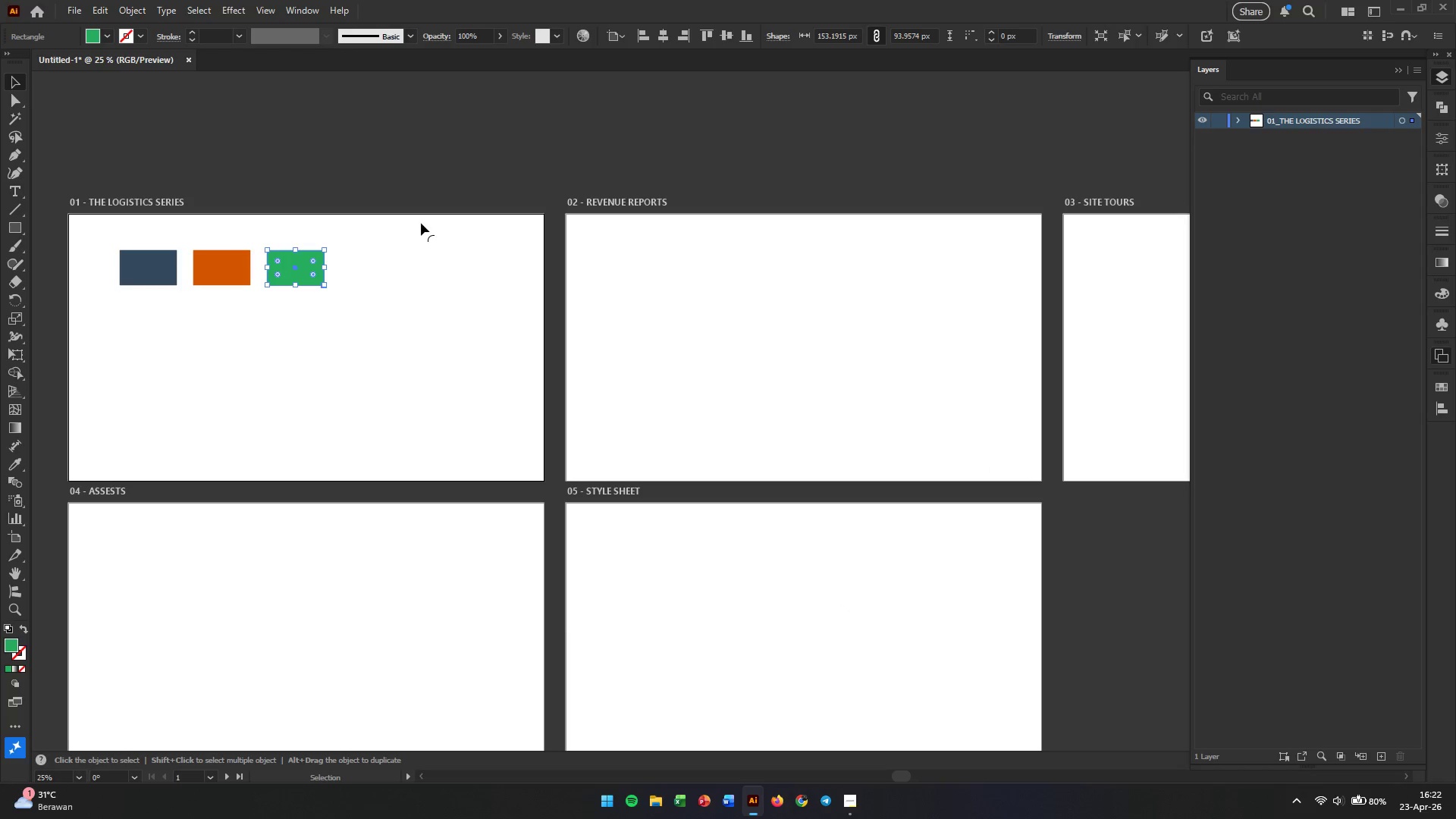 
left_click_drag(start_coordinate=[376, 225], to_coordinate=[358, 374])
 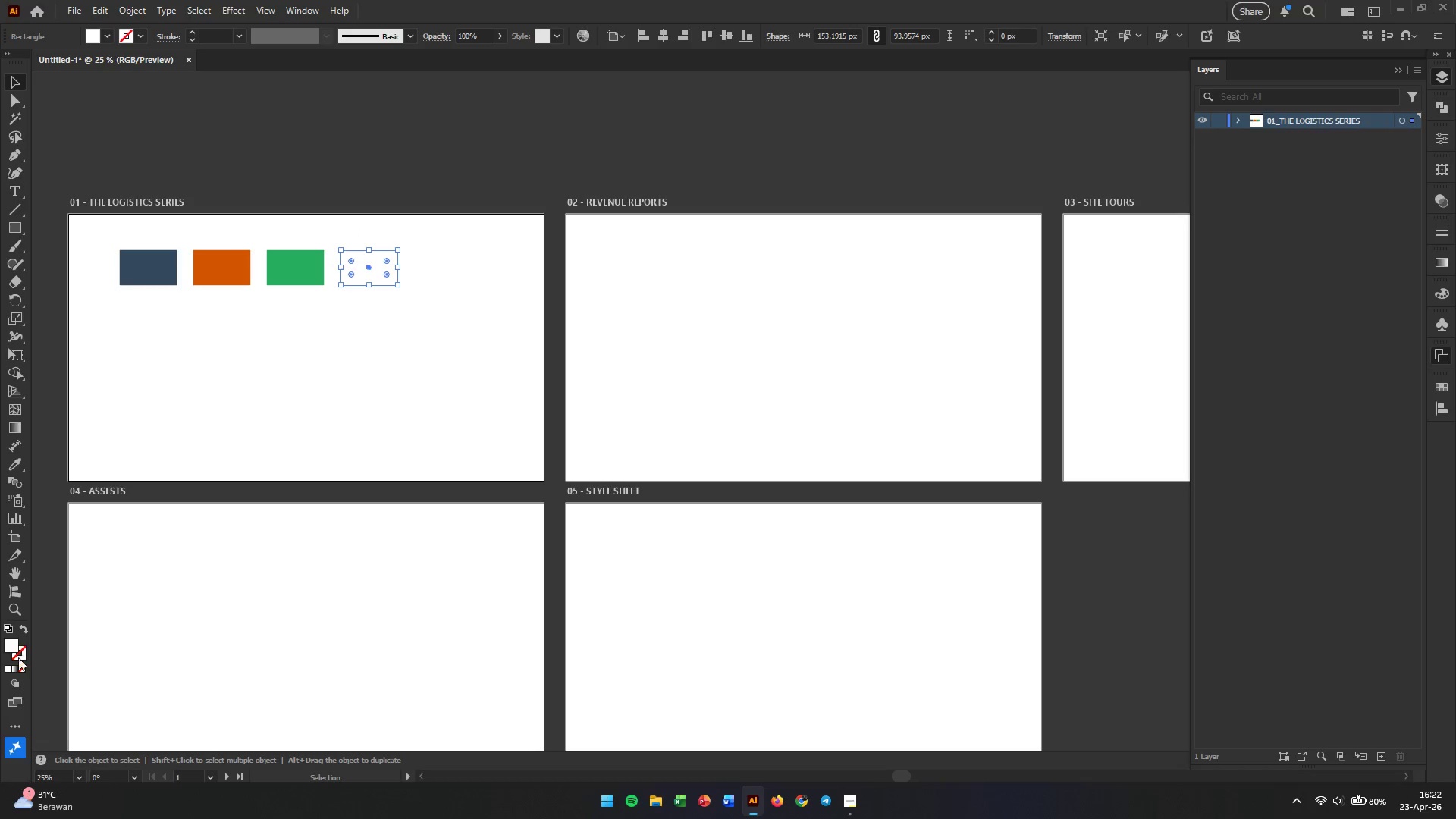 
double_click([12, 642])
 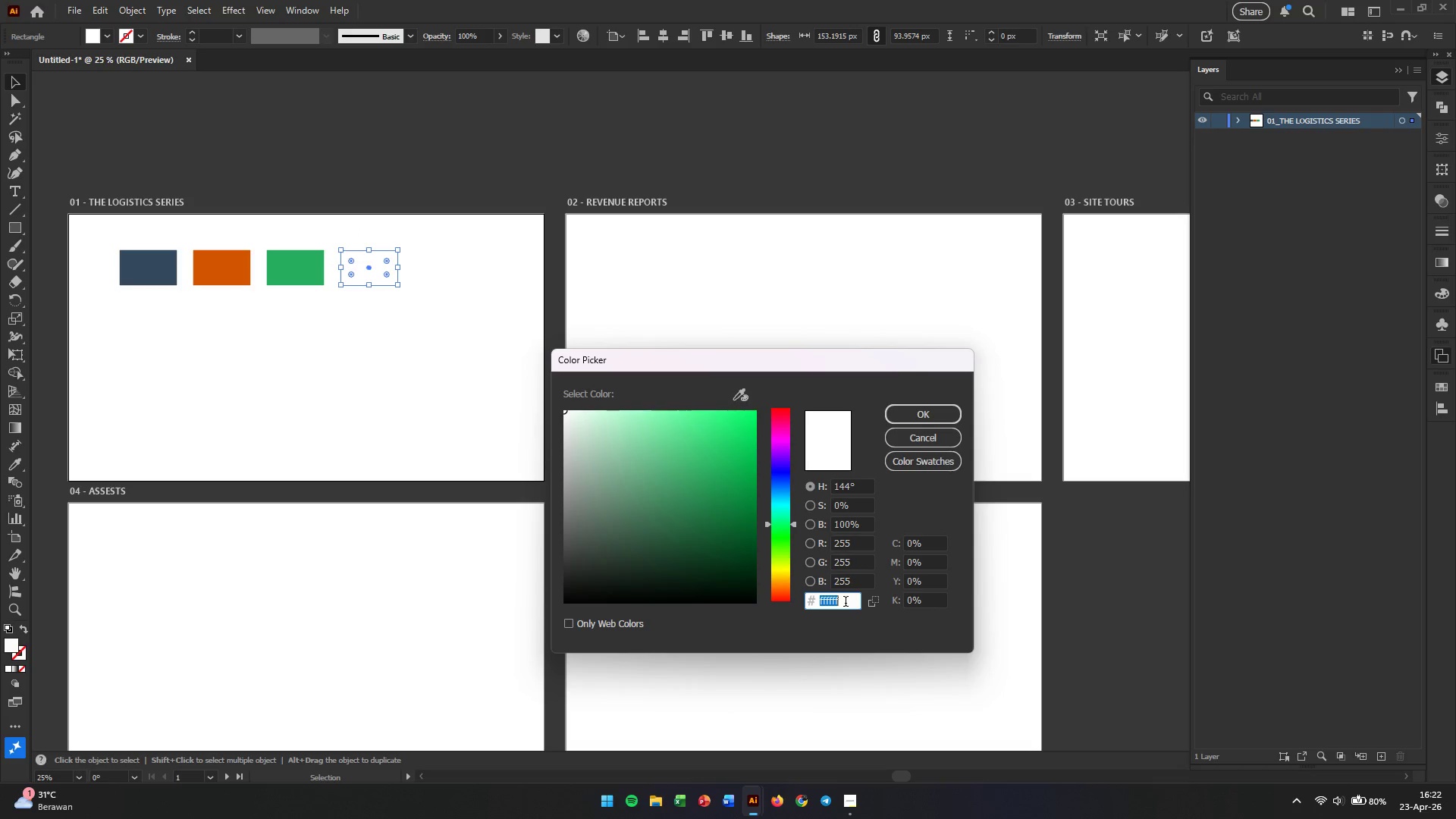 
type(ECF0F1)
 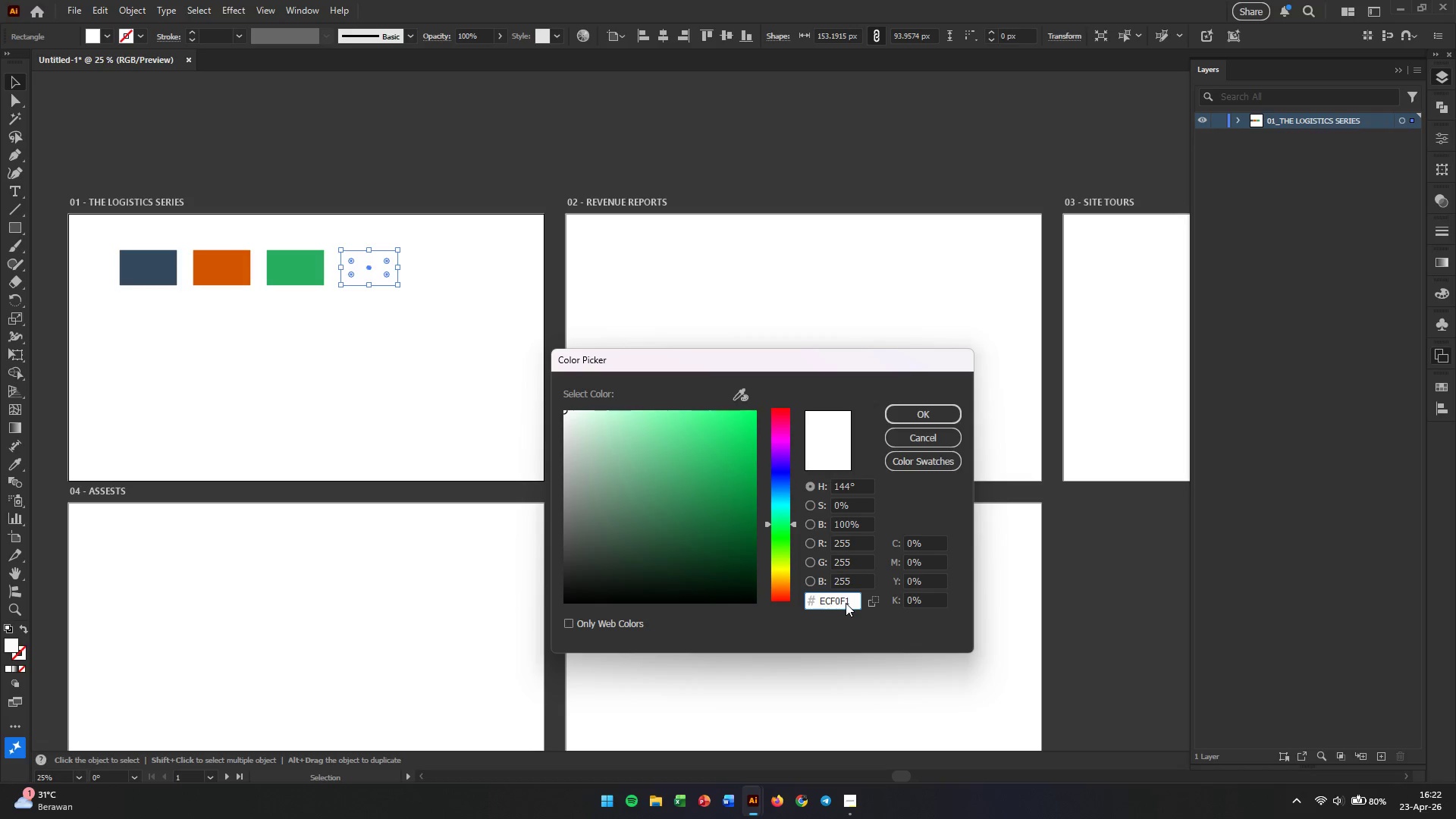 
key(Enter)
 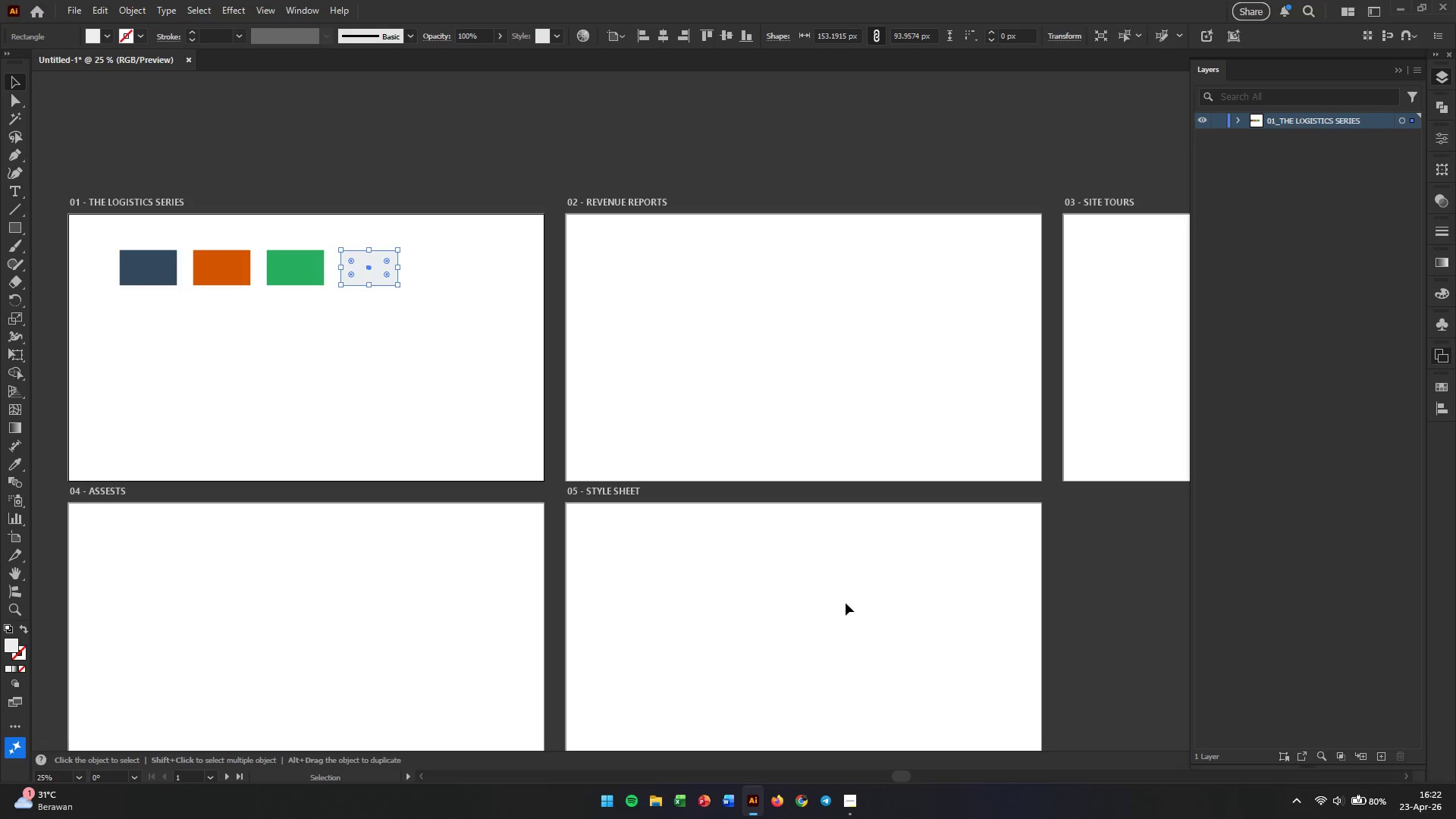 
left_click([400, 325])
 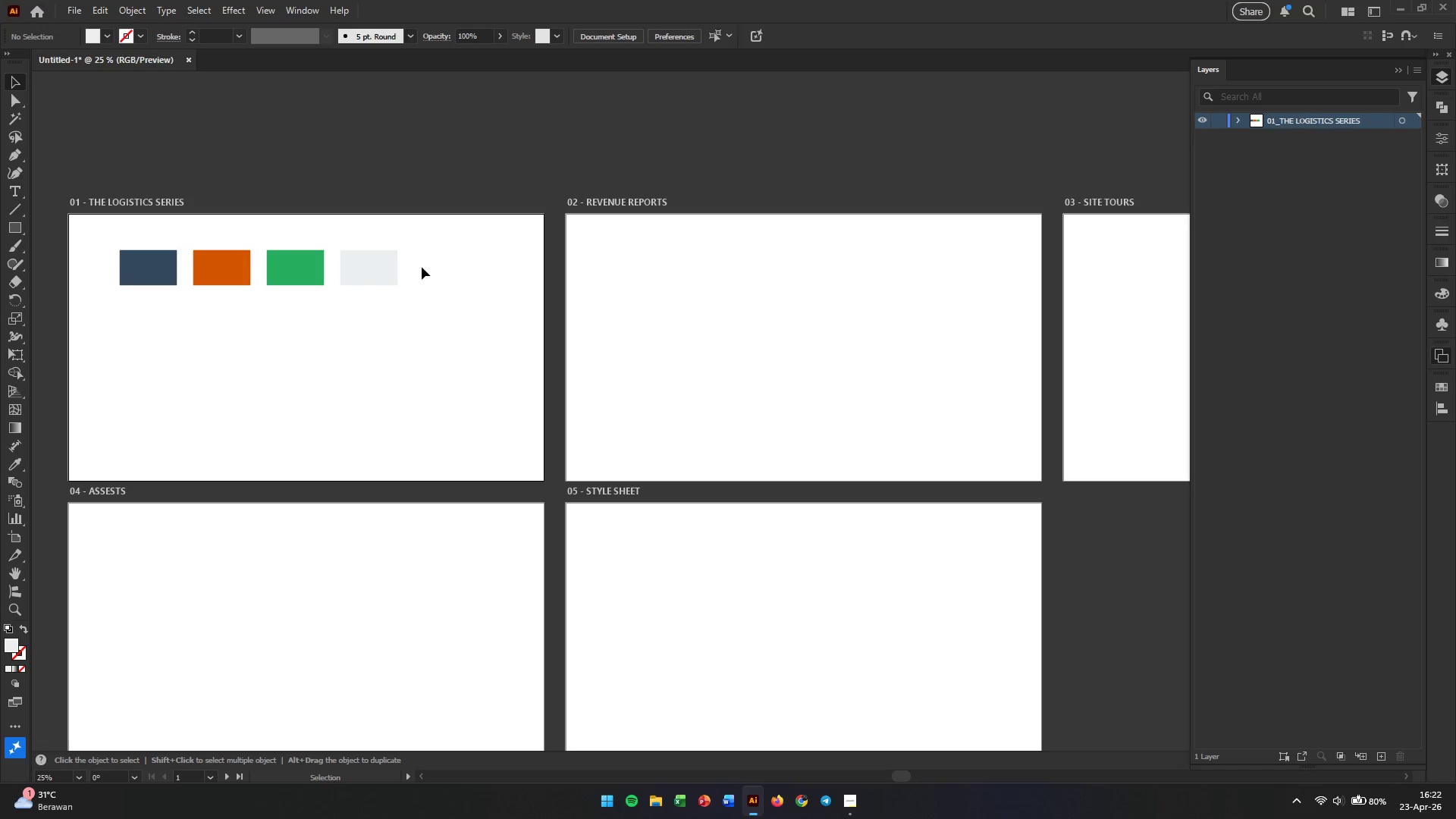 
left_click_drag(start_coordinate=[431, 262], to_coordinate=[127, 294])
 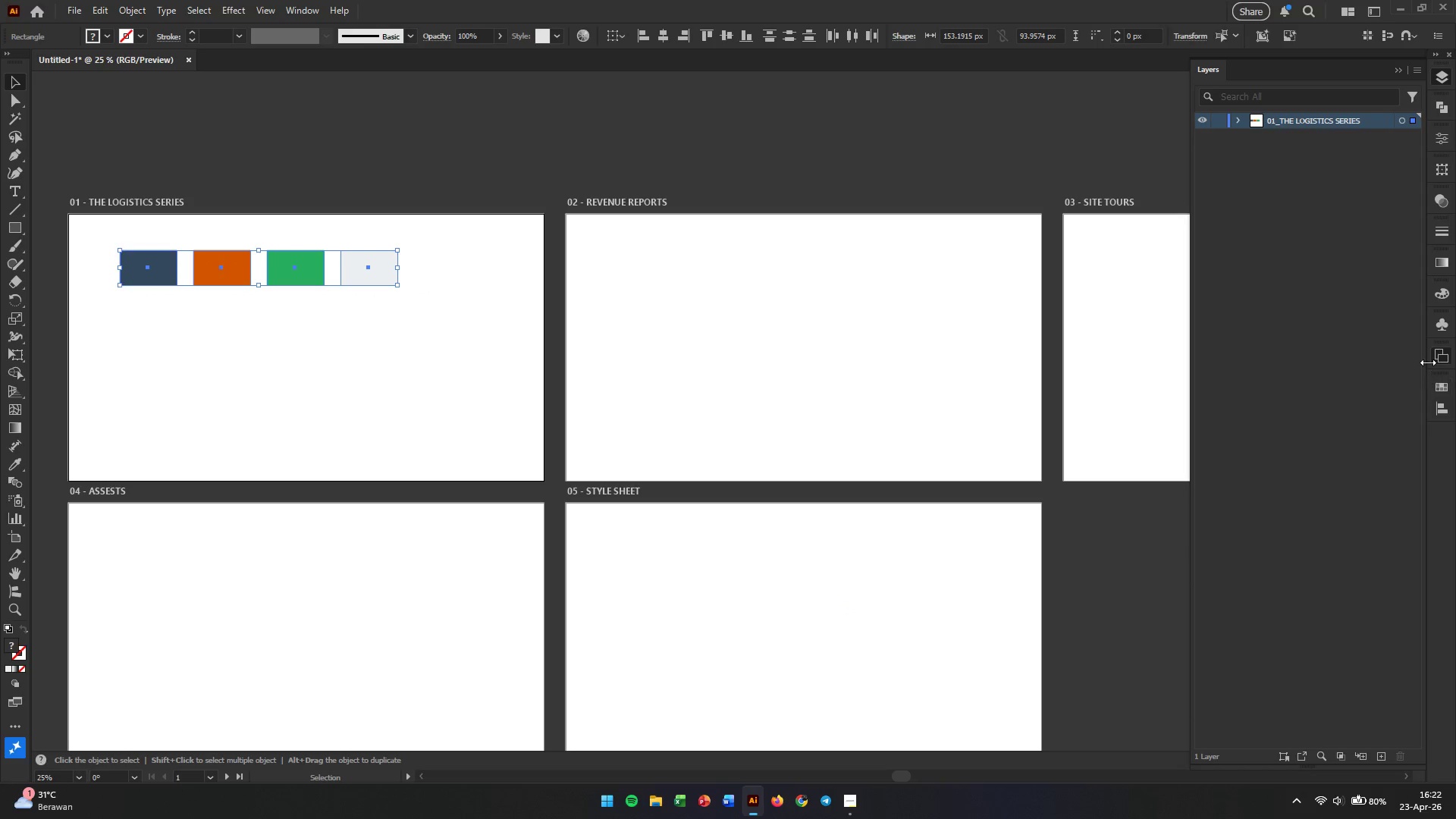 
left_click([1437, 390])
 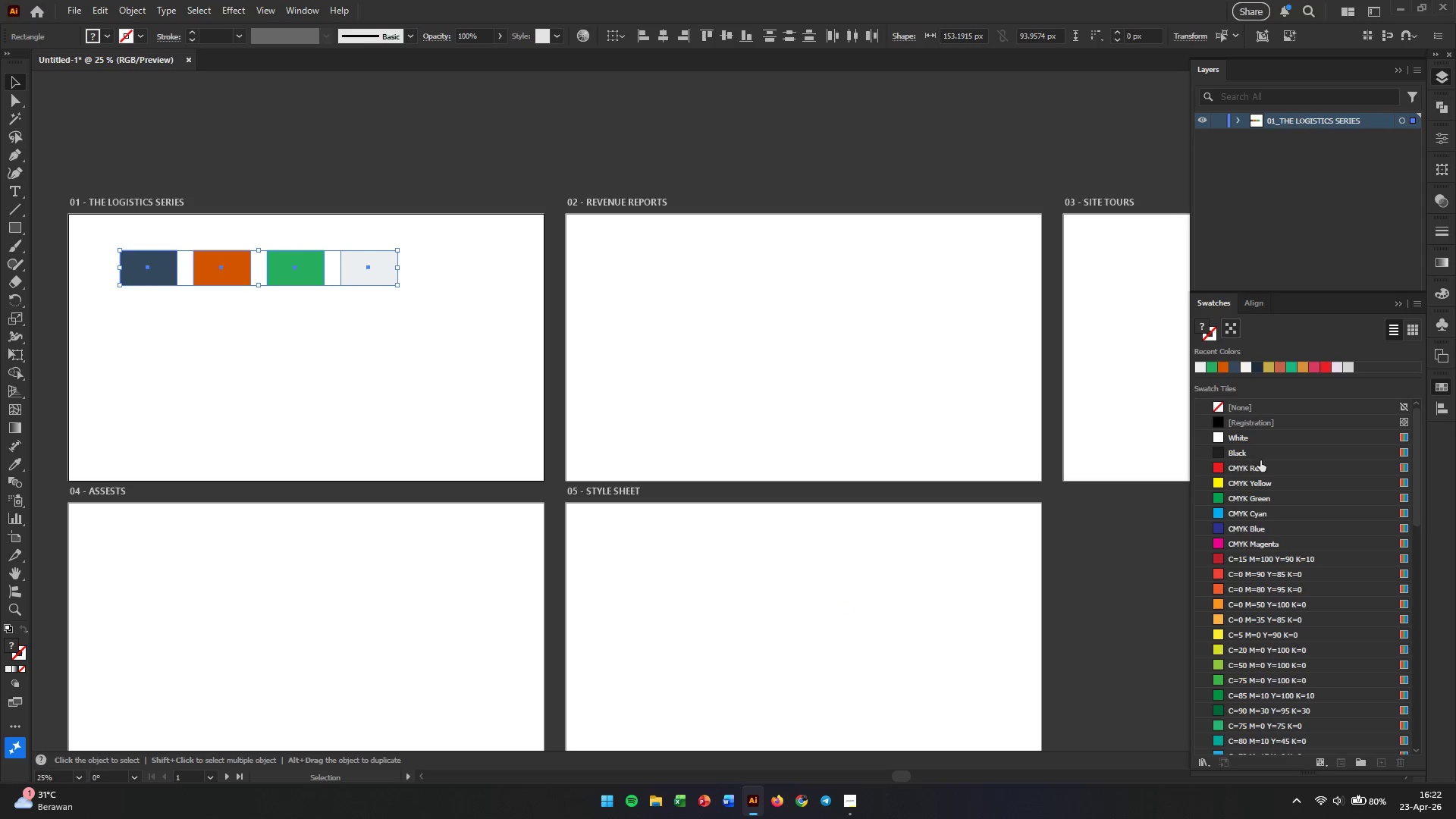 
left_click([766, 384])
 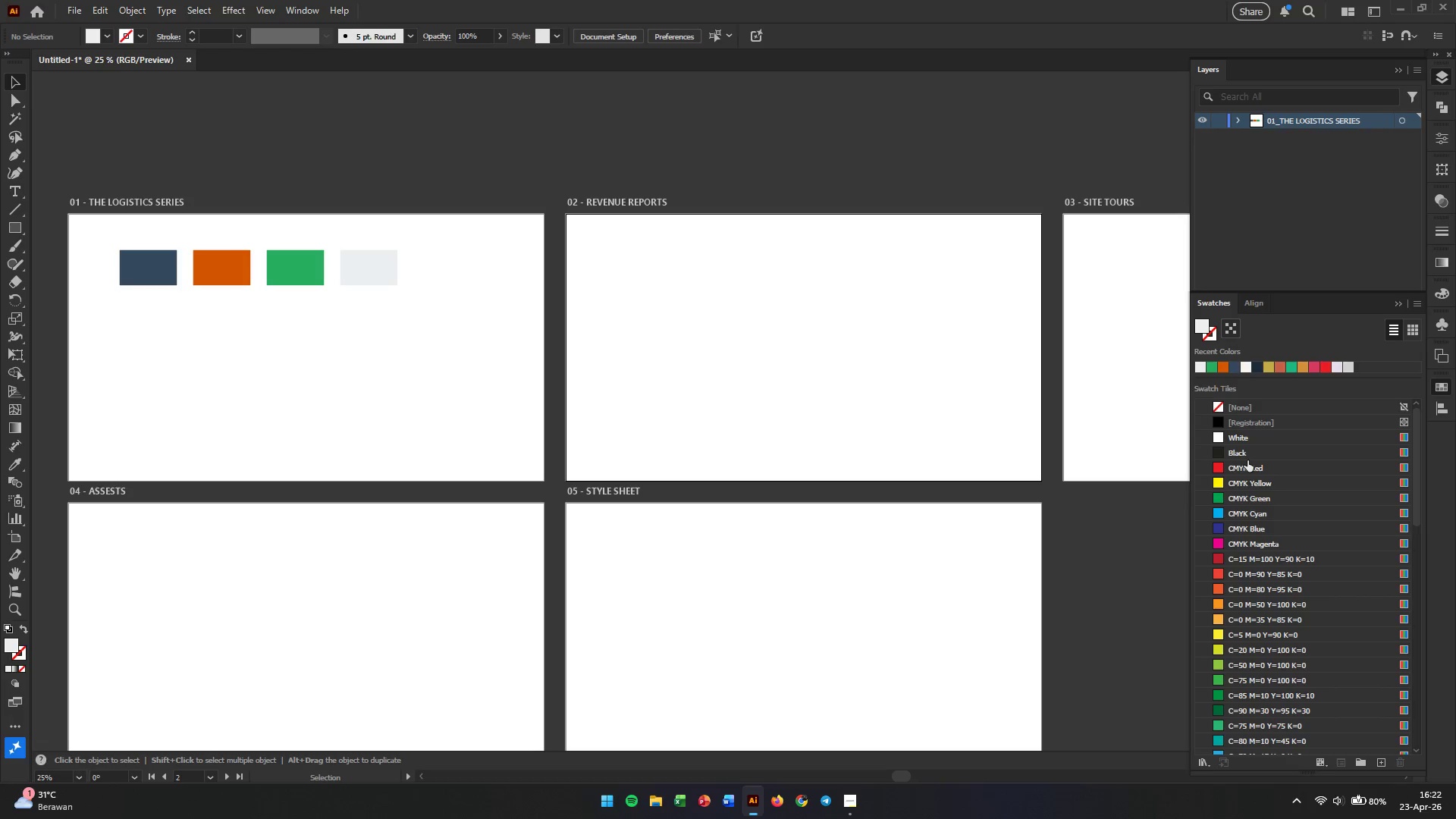 
left_click([1247, 460])
 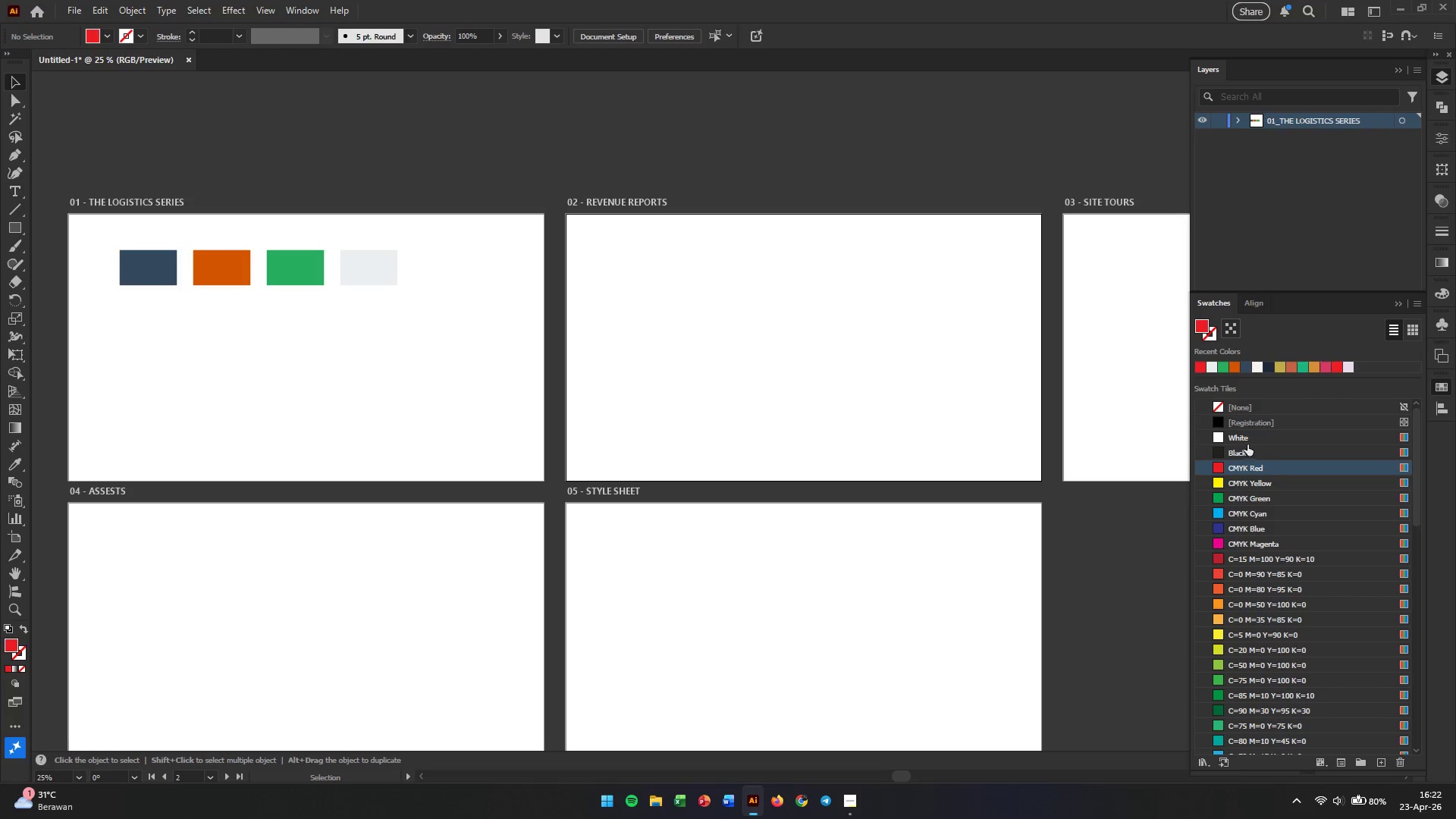 
left_click([1247, 440])
 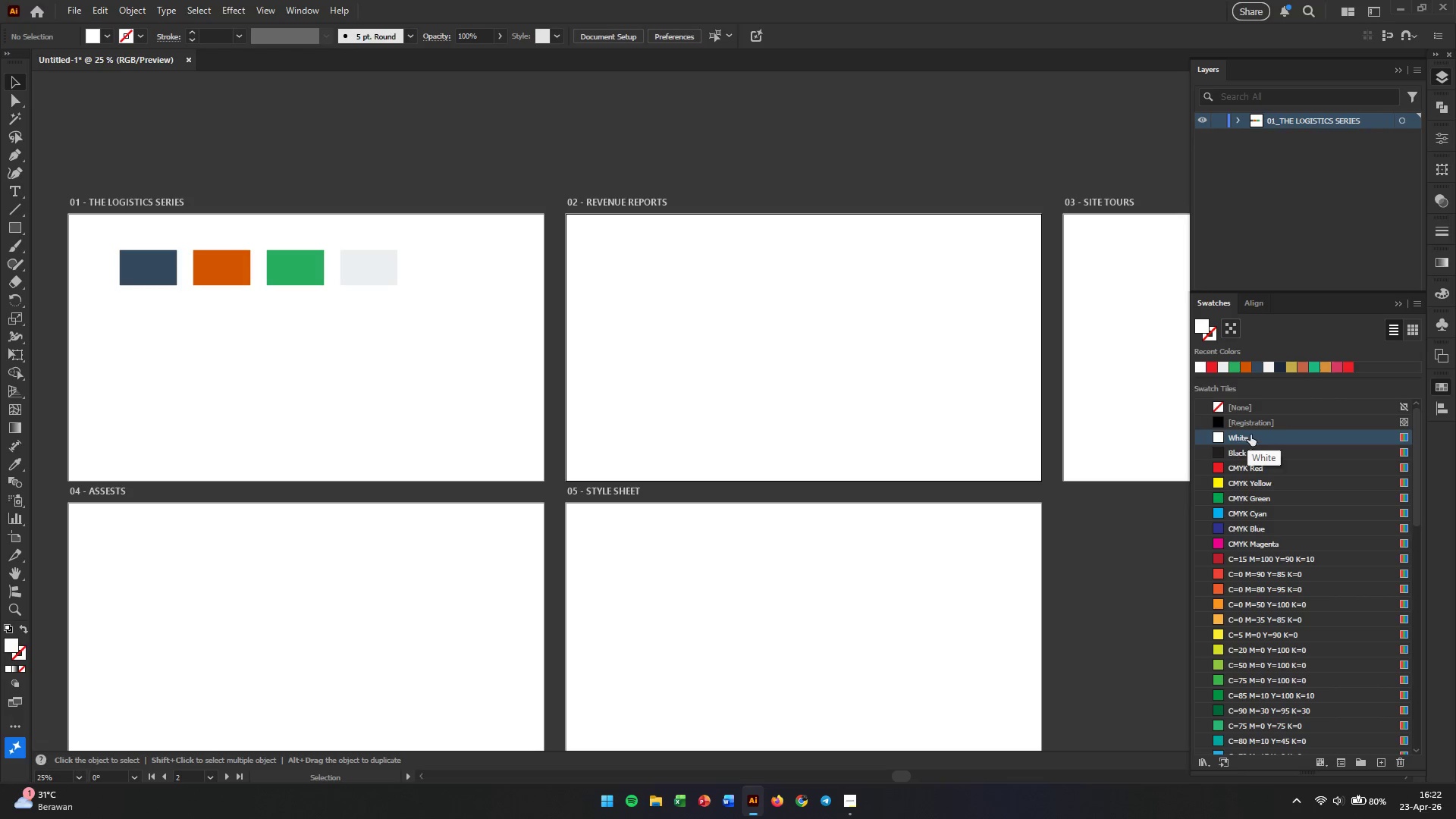 
left_click([1255, 428])
 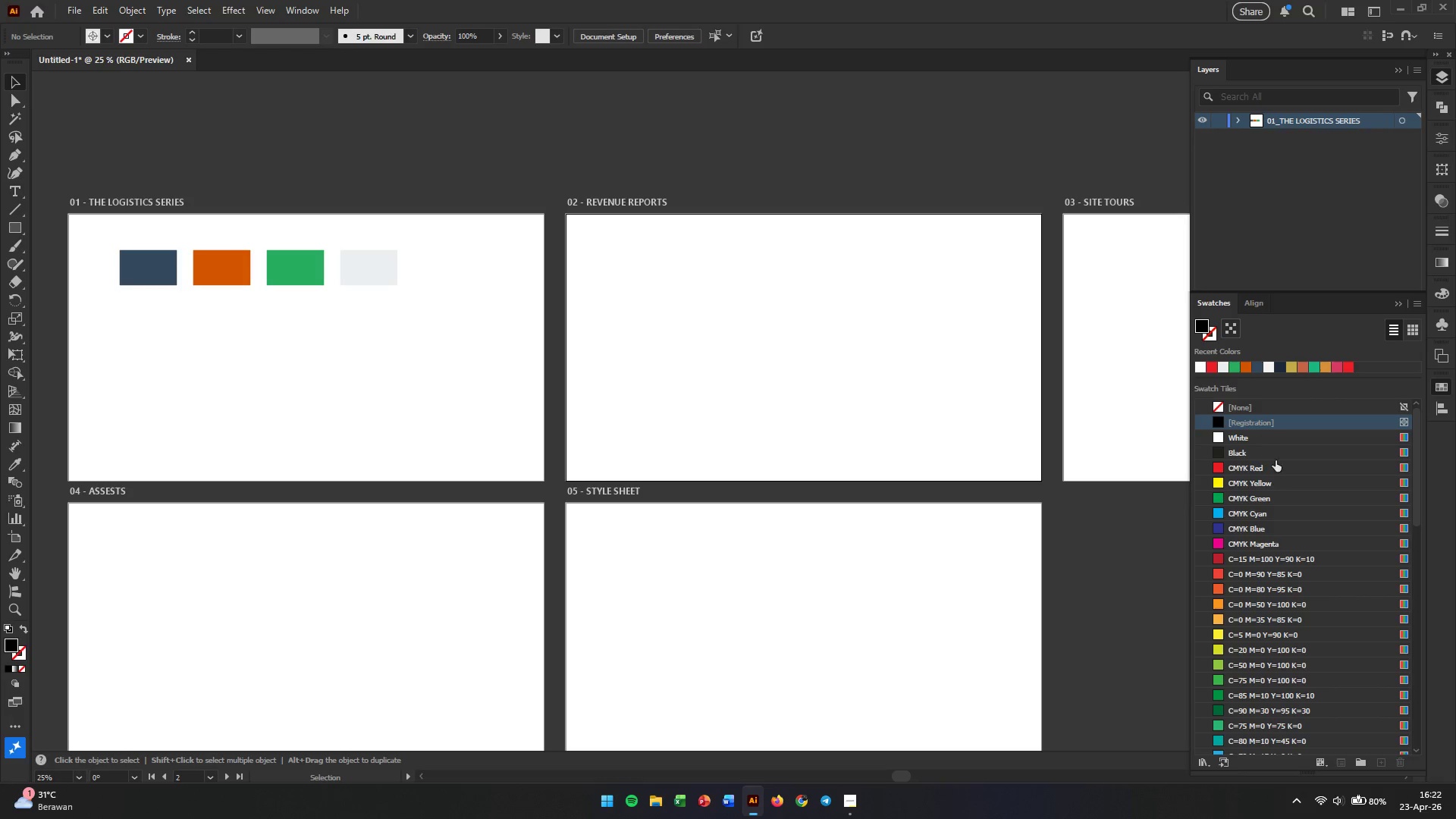 
scroll: coordinate [1285, 516], scroll_direction: down, amount: 6.0
 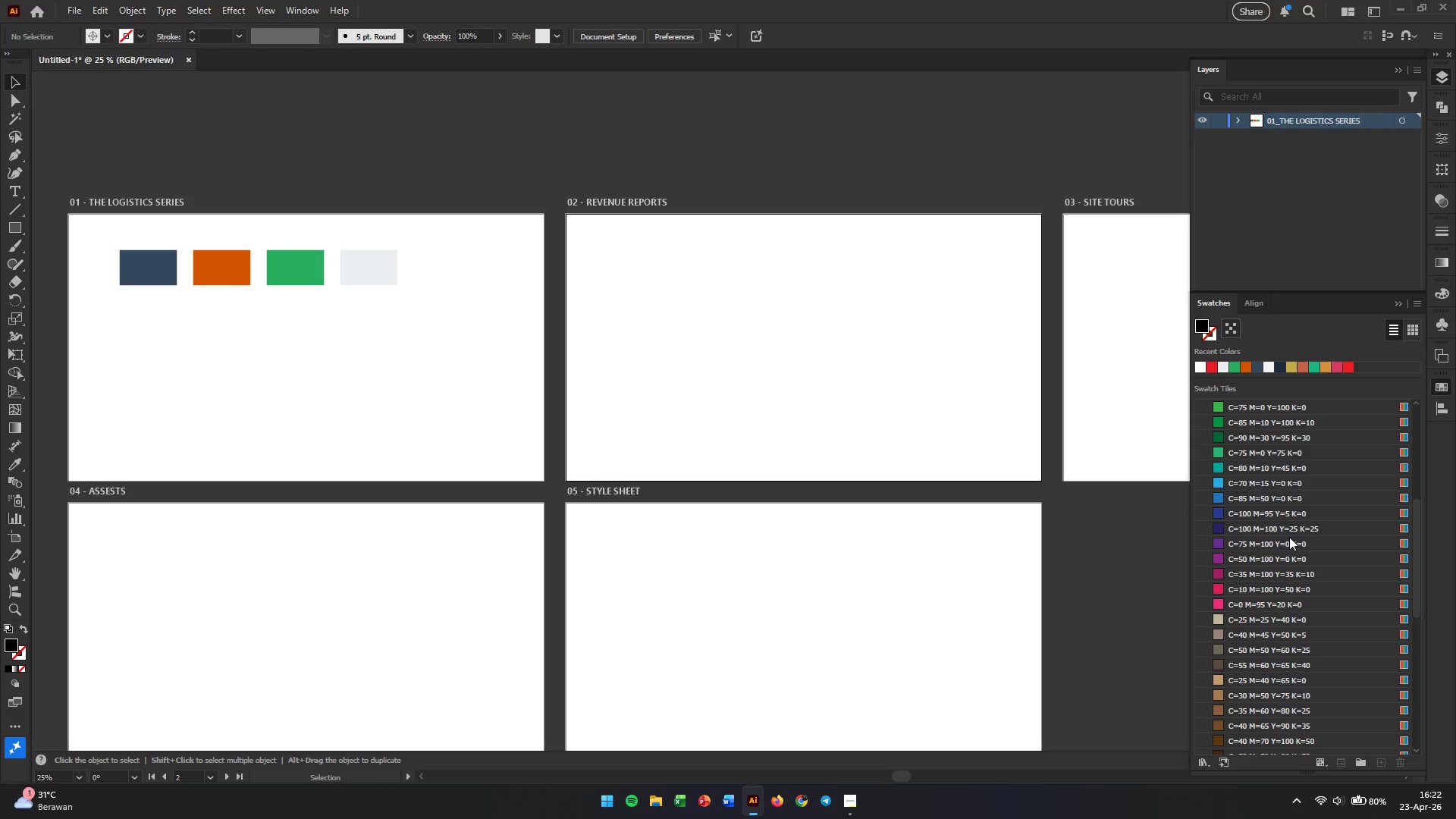 
hold_key(key=ShiftLeft, duration=0.97)
 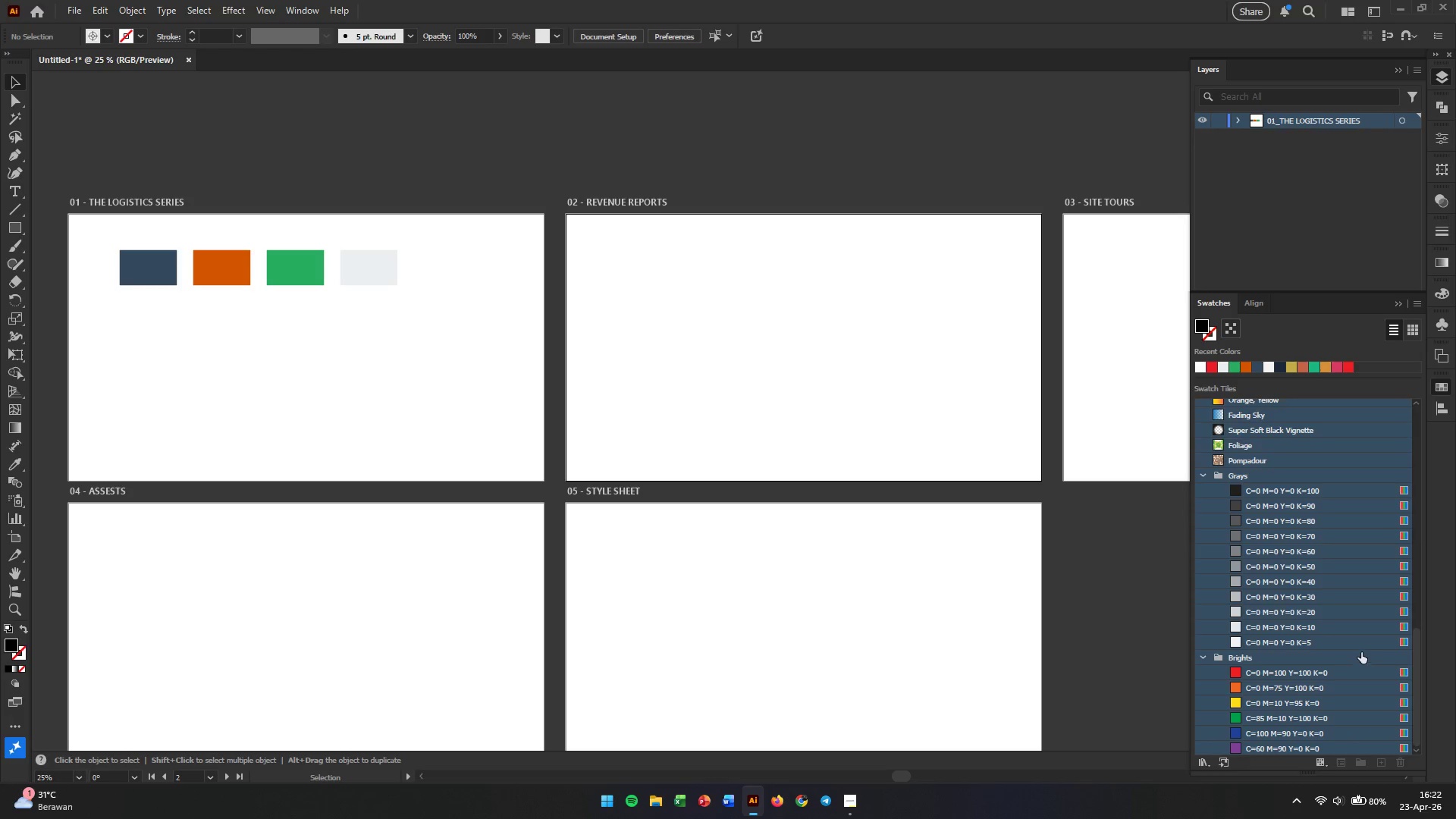 
scroll: coordinate [1281, 593], scroll_direction: down, amount: 20.0
 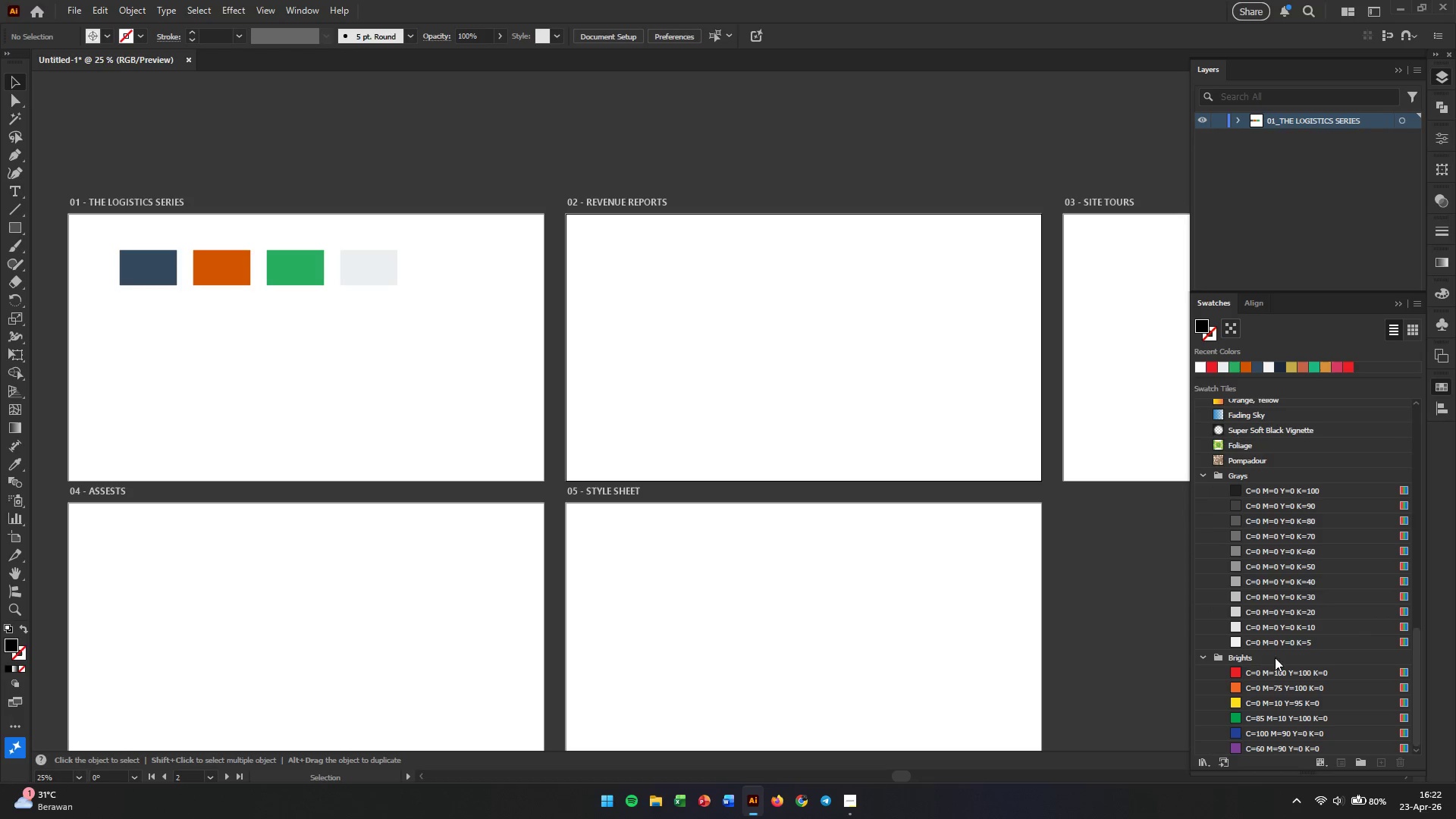 
left_click([1275, 745])
 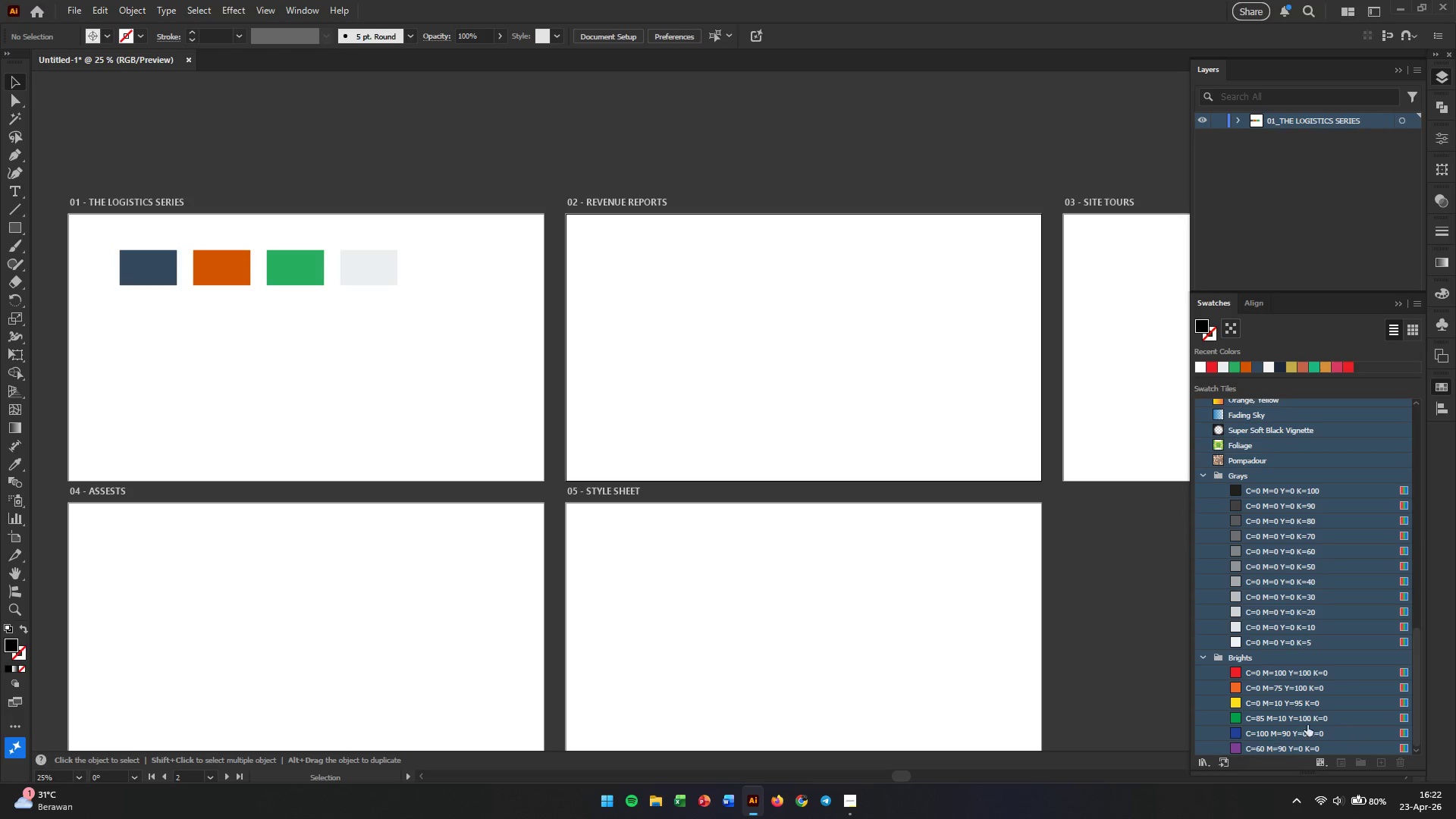 
scroll: coordinate [1361, 648], scroll_direction: up, amount: 23.0
 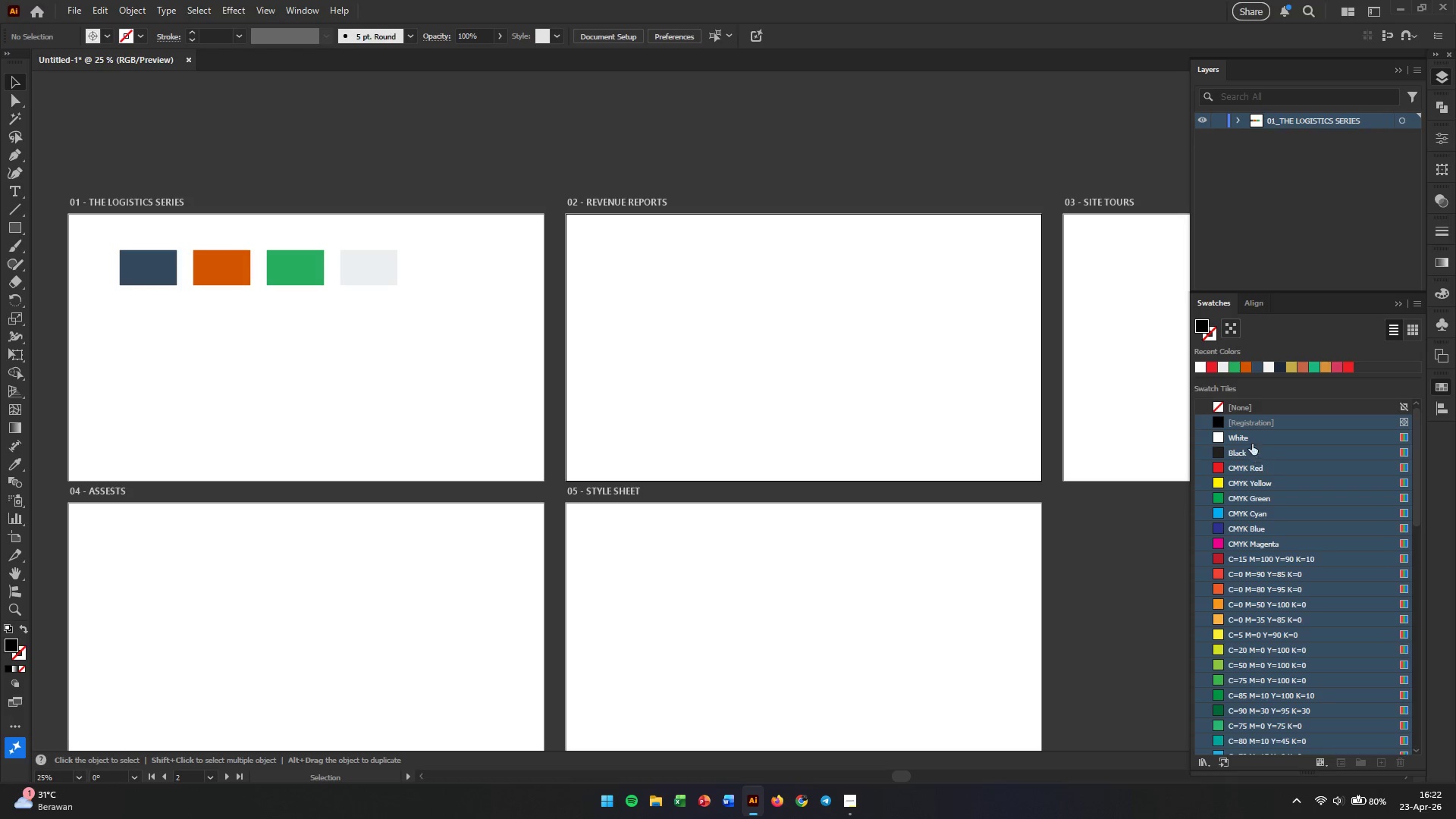 
hold_key(key=ShiftLeft, duration=0.89)
left_click([1250, 428])
 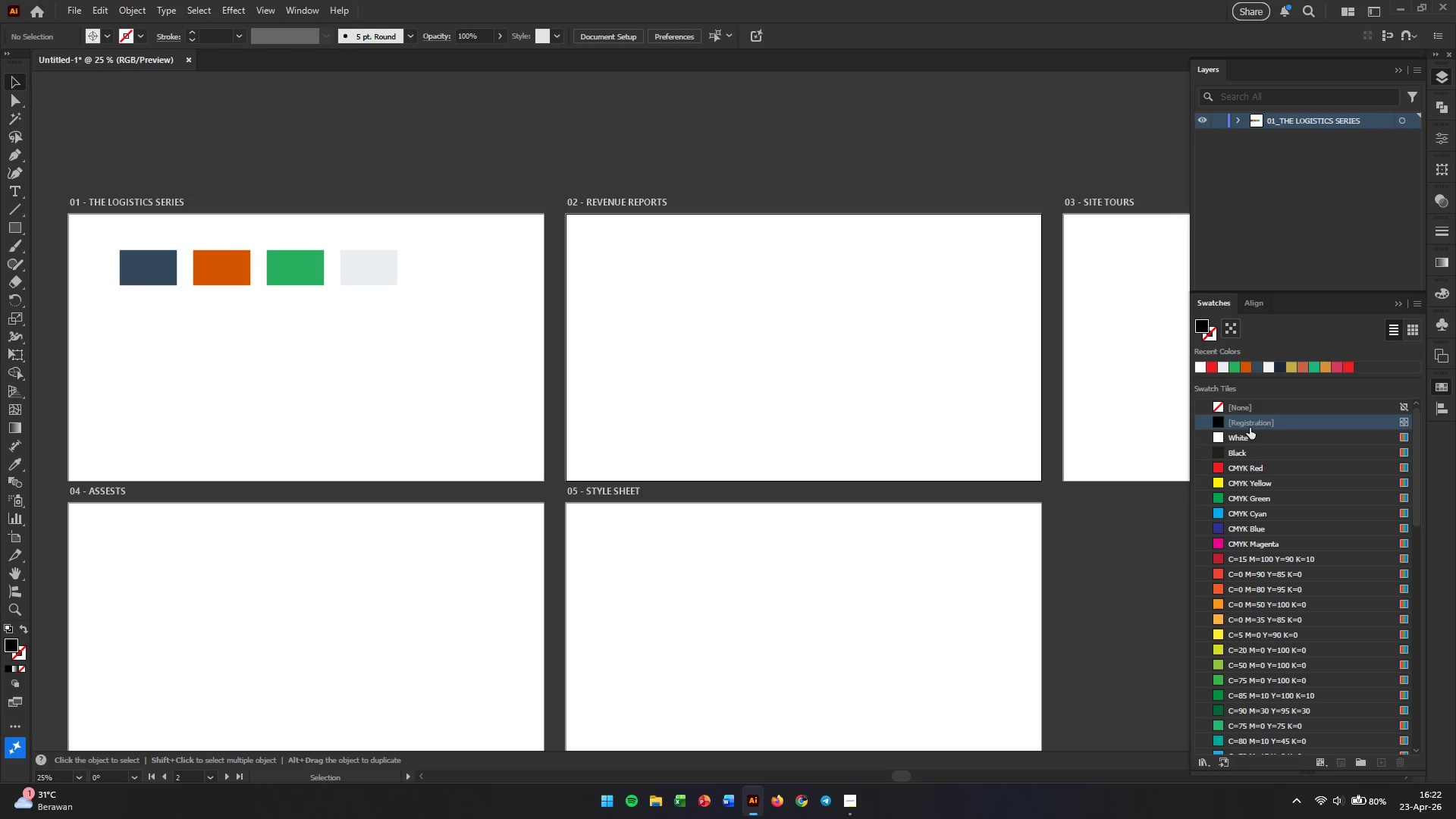 
left_click([1249, 432])
 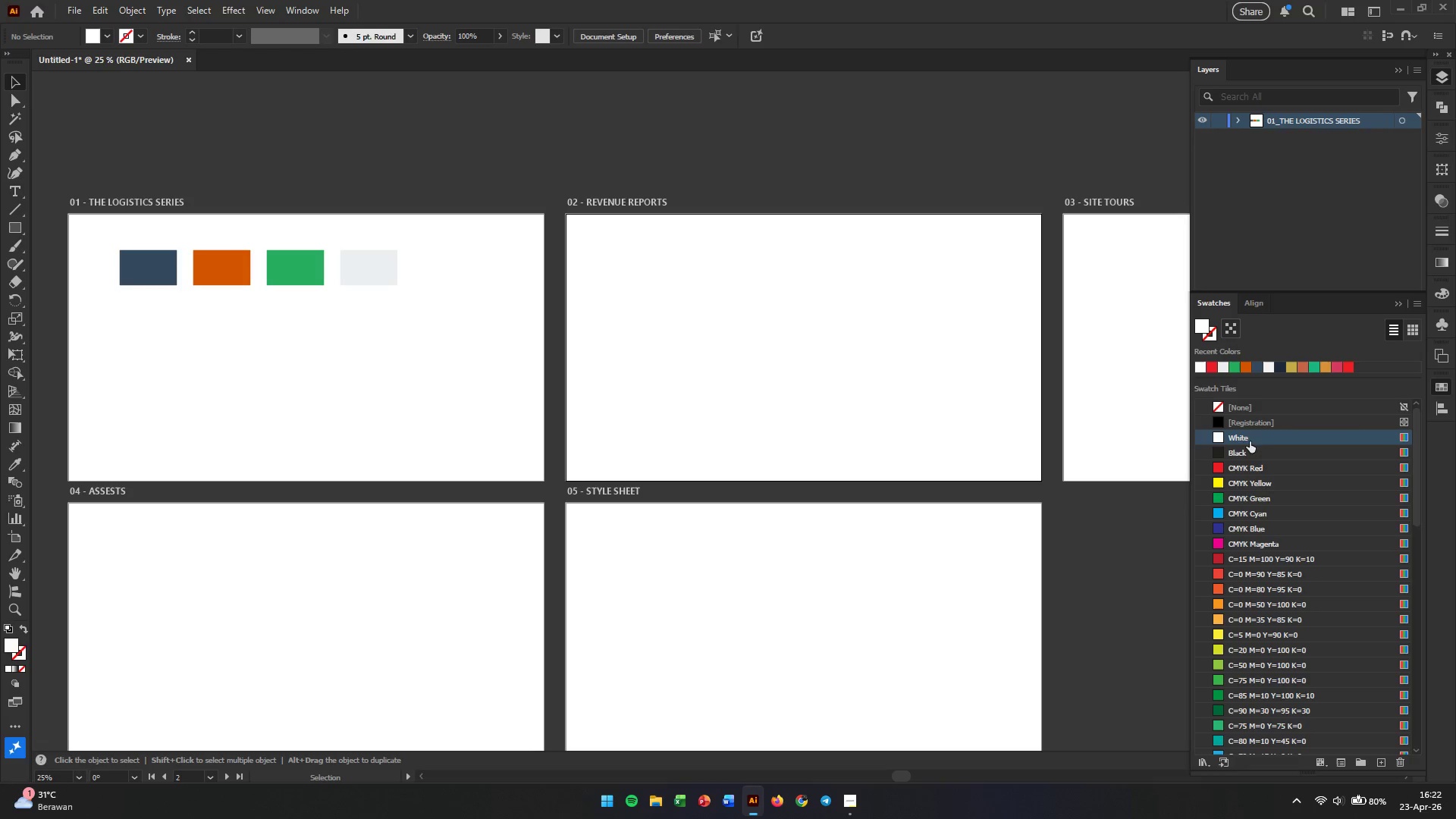 
scroll: coordinate [1254, 642], scroll_direction: down, amount: 28.0
 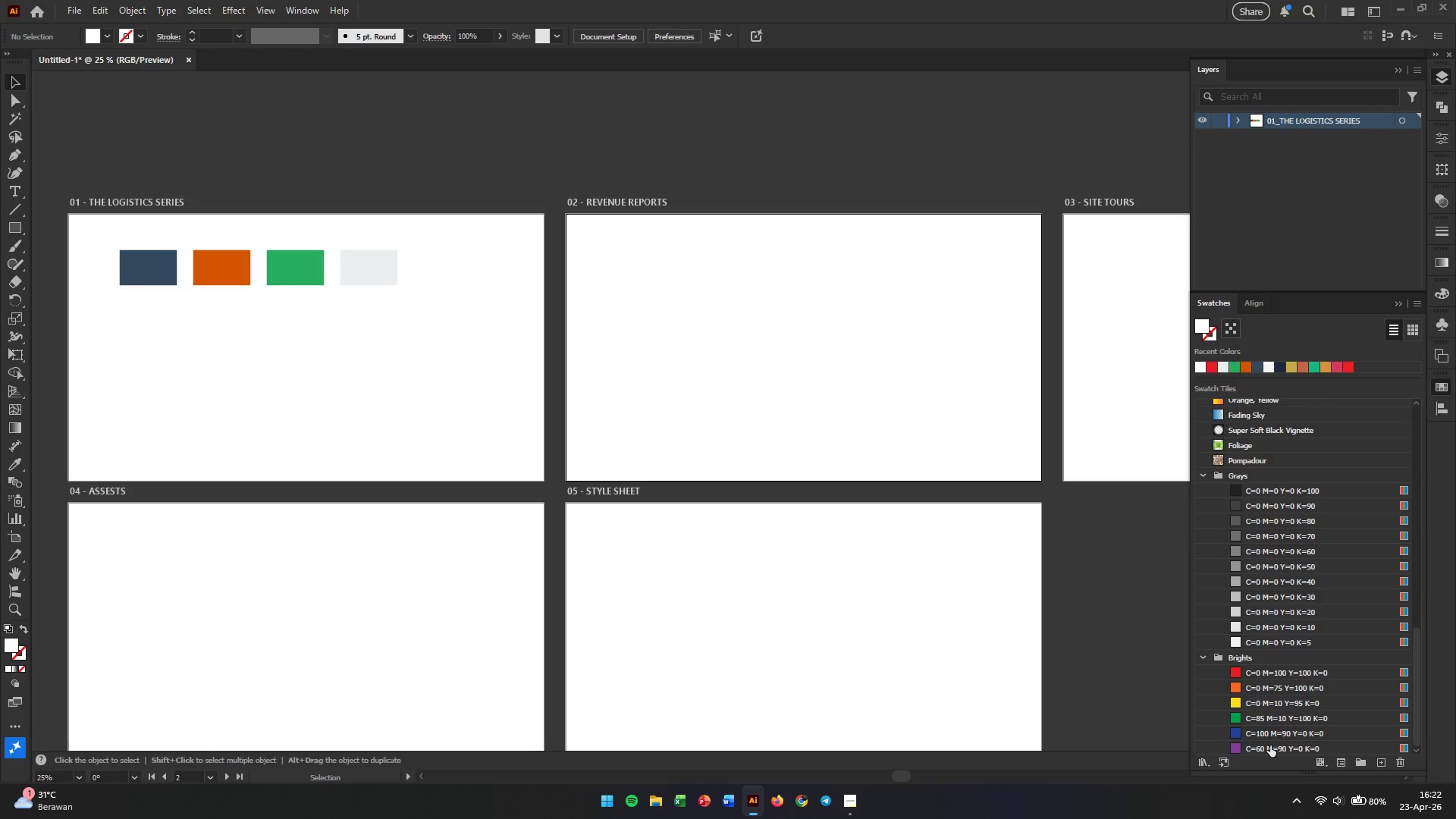 
hold_key(key=ShiftLeft, duration=0.44)
left_click([1270, 745])
 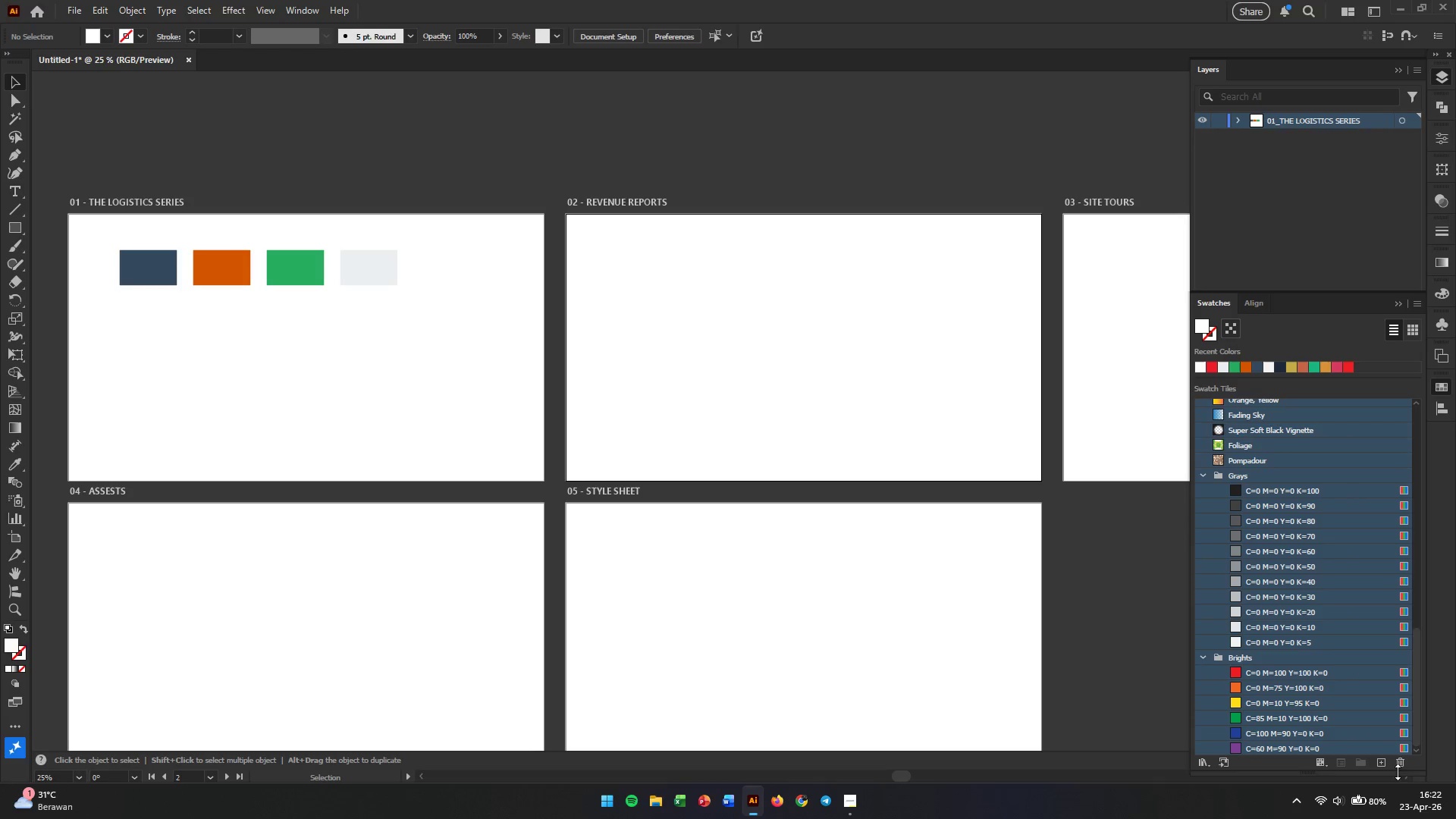 
left_click([1402, 767])
 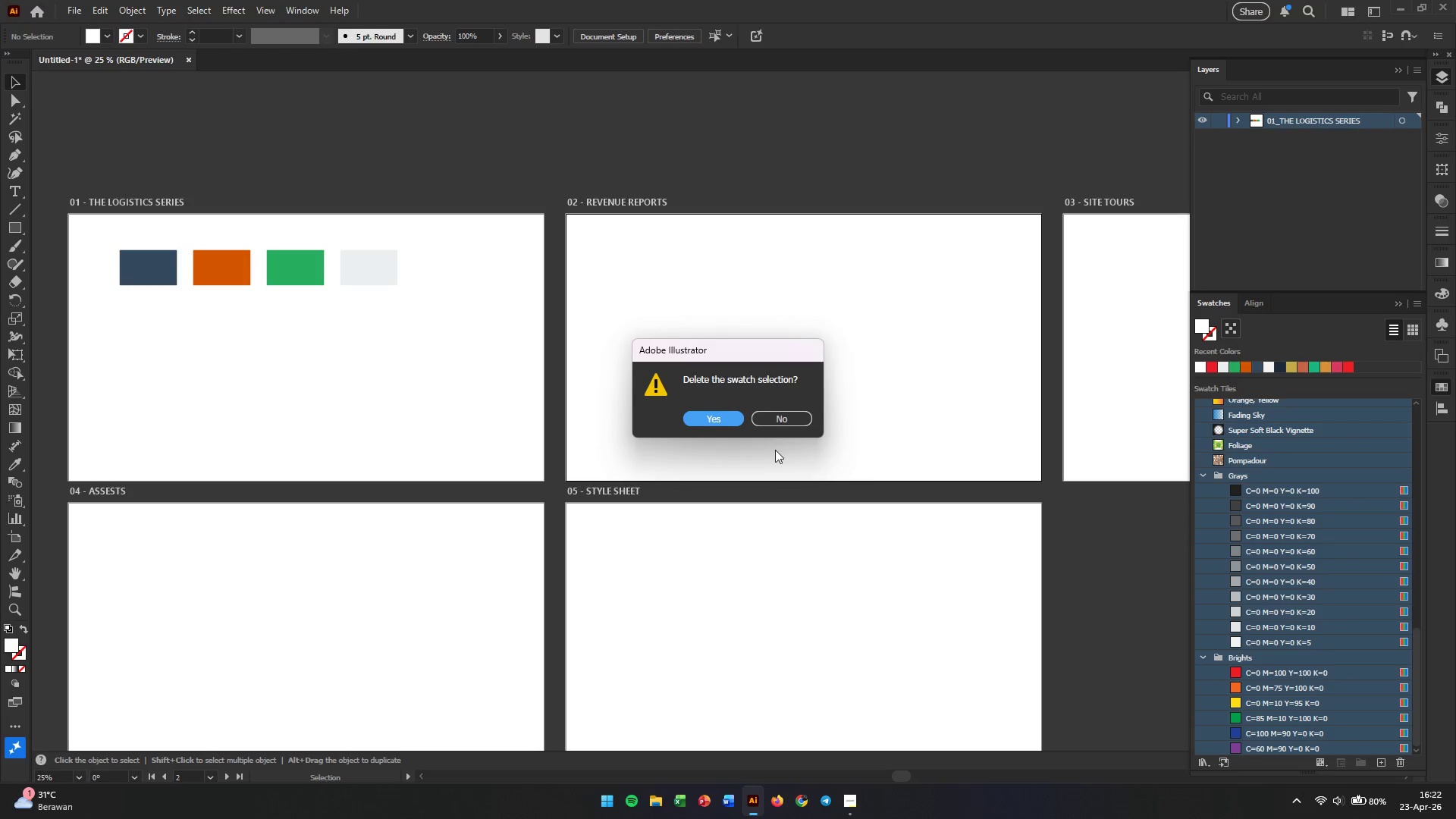 
left_click([702, 421])
 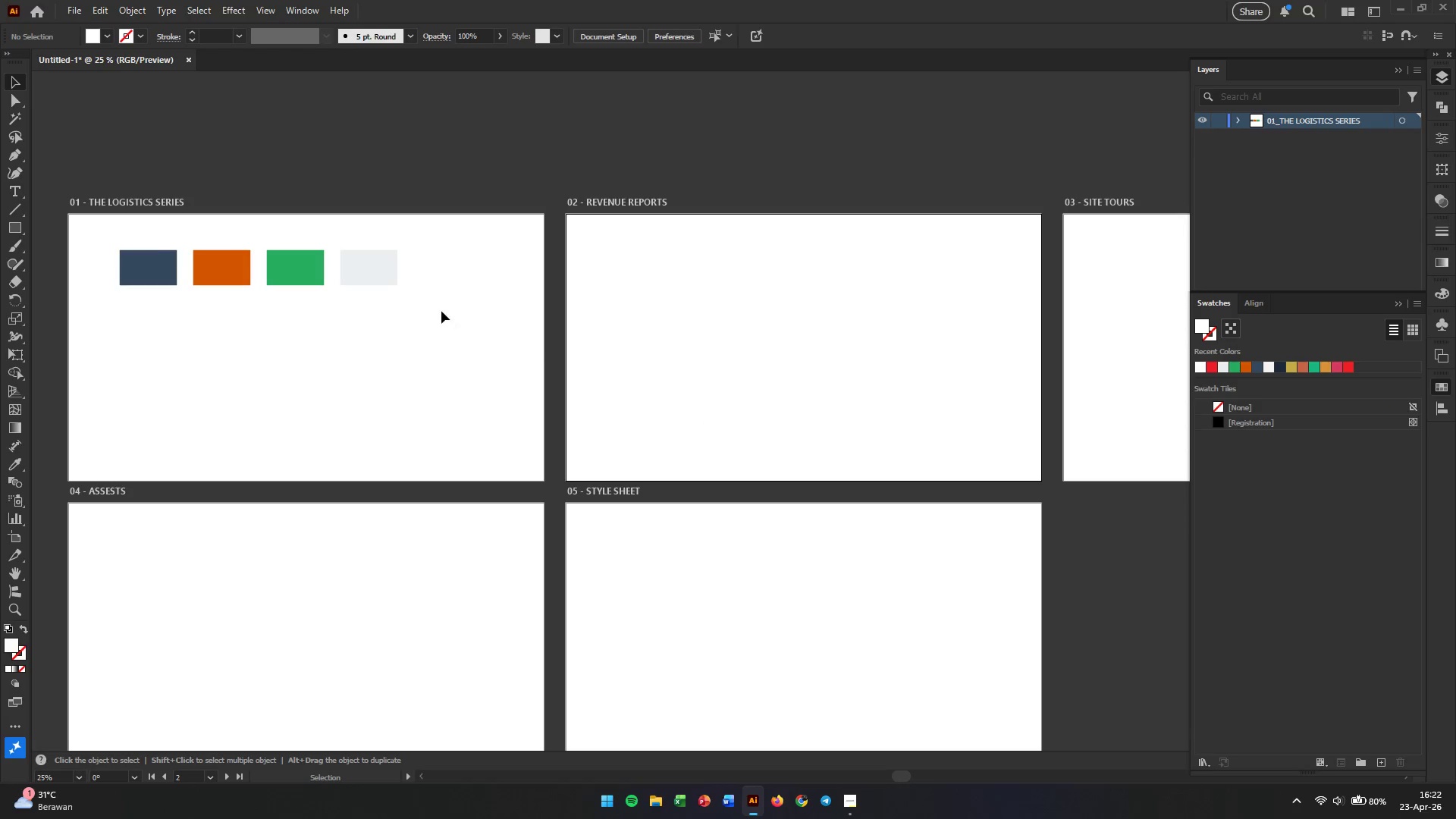 
left_click_drag(start_coordinate=[476, 254], to_coordinate=[67, 269])
 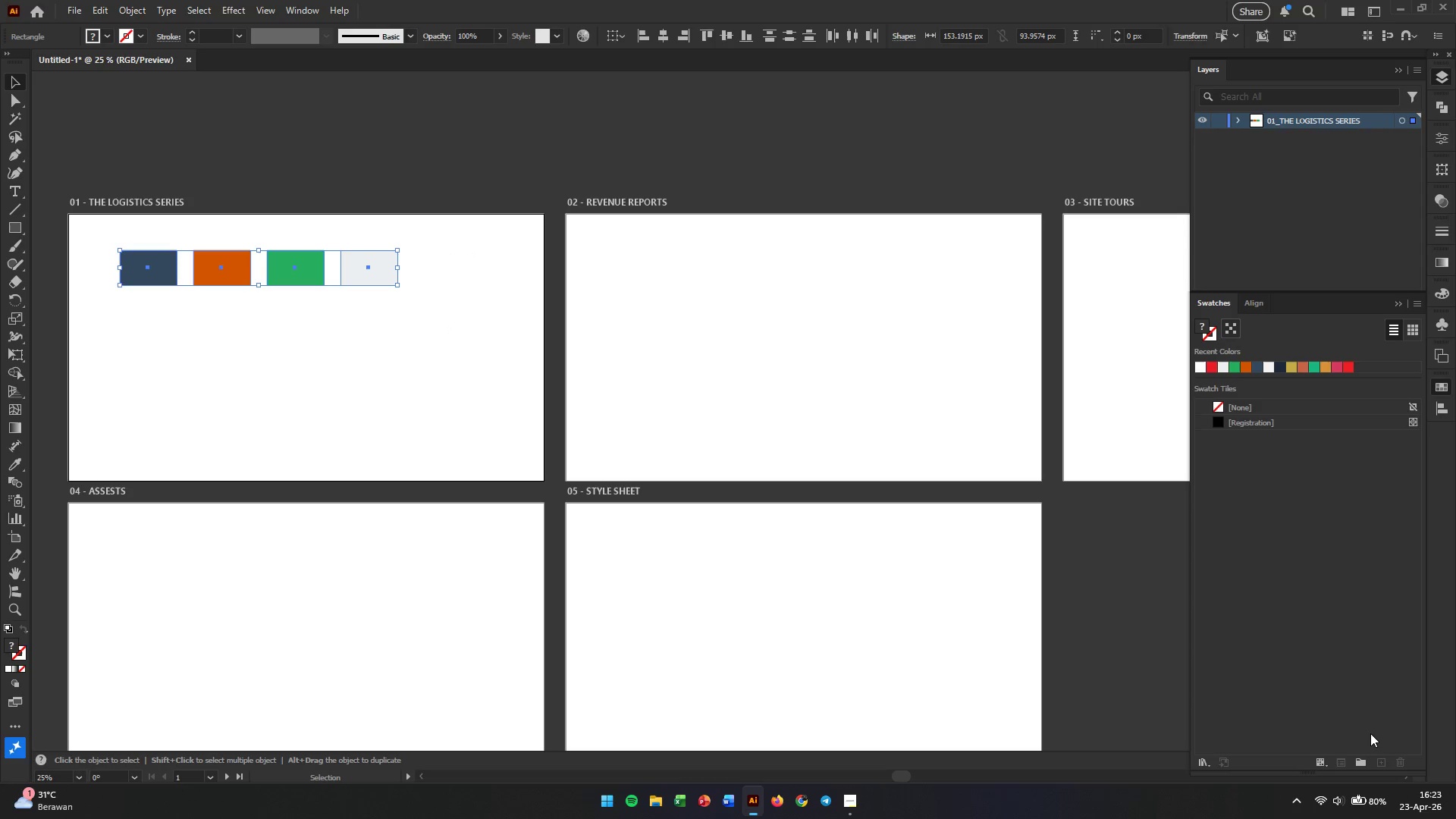 
left_click([1362, 758])
 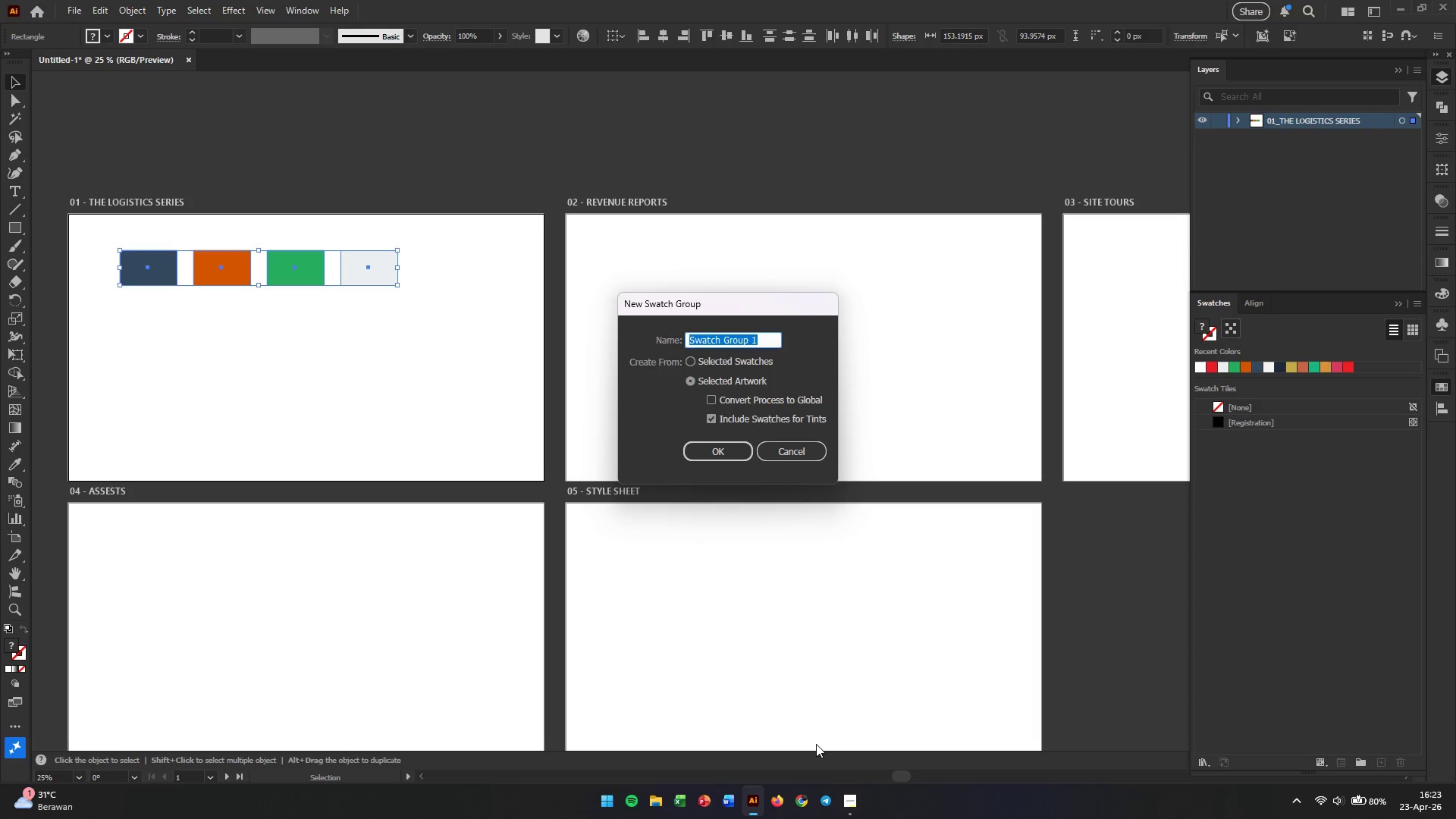 
wait(5.36)
 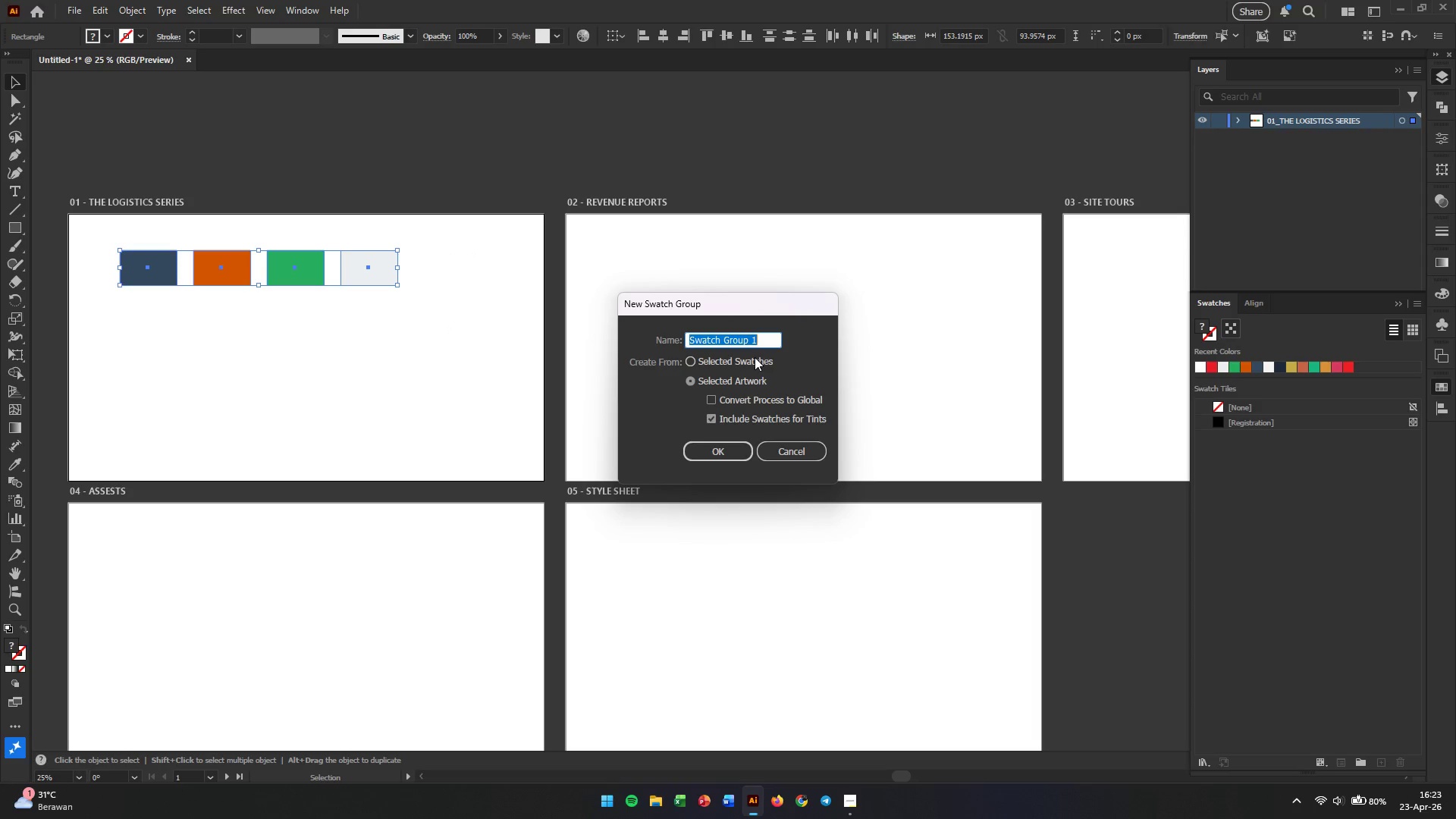 
left_click([853, 805])